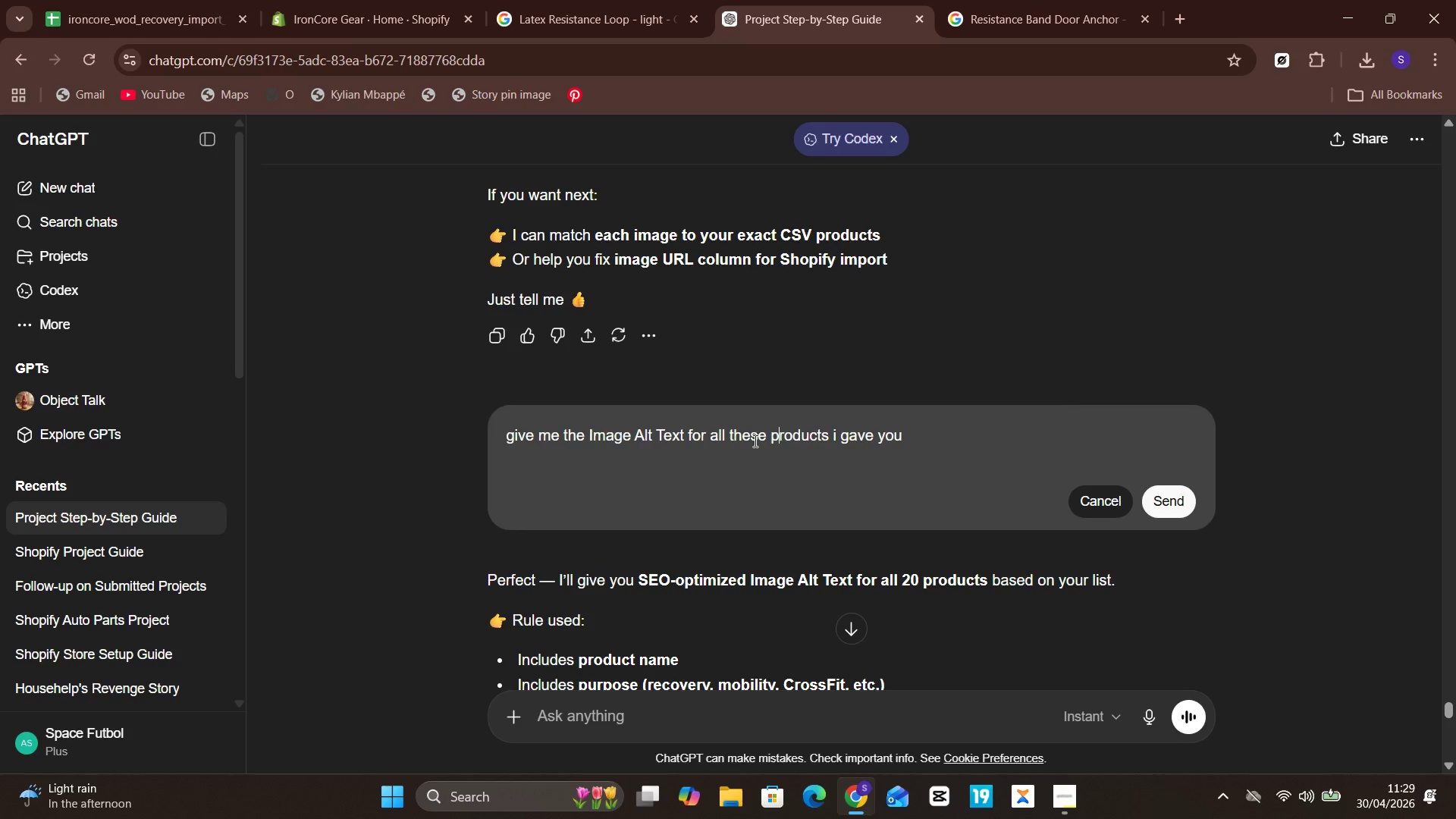 
hold_key(key=ArrowRight, duration=0.75)
 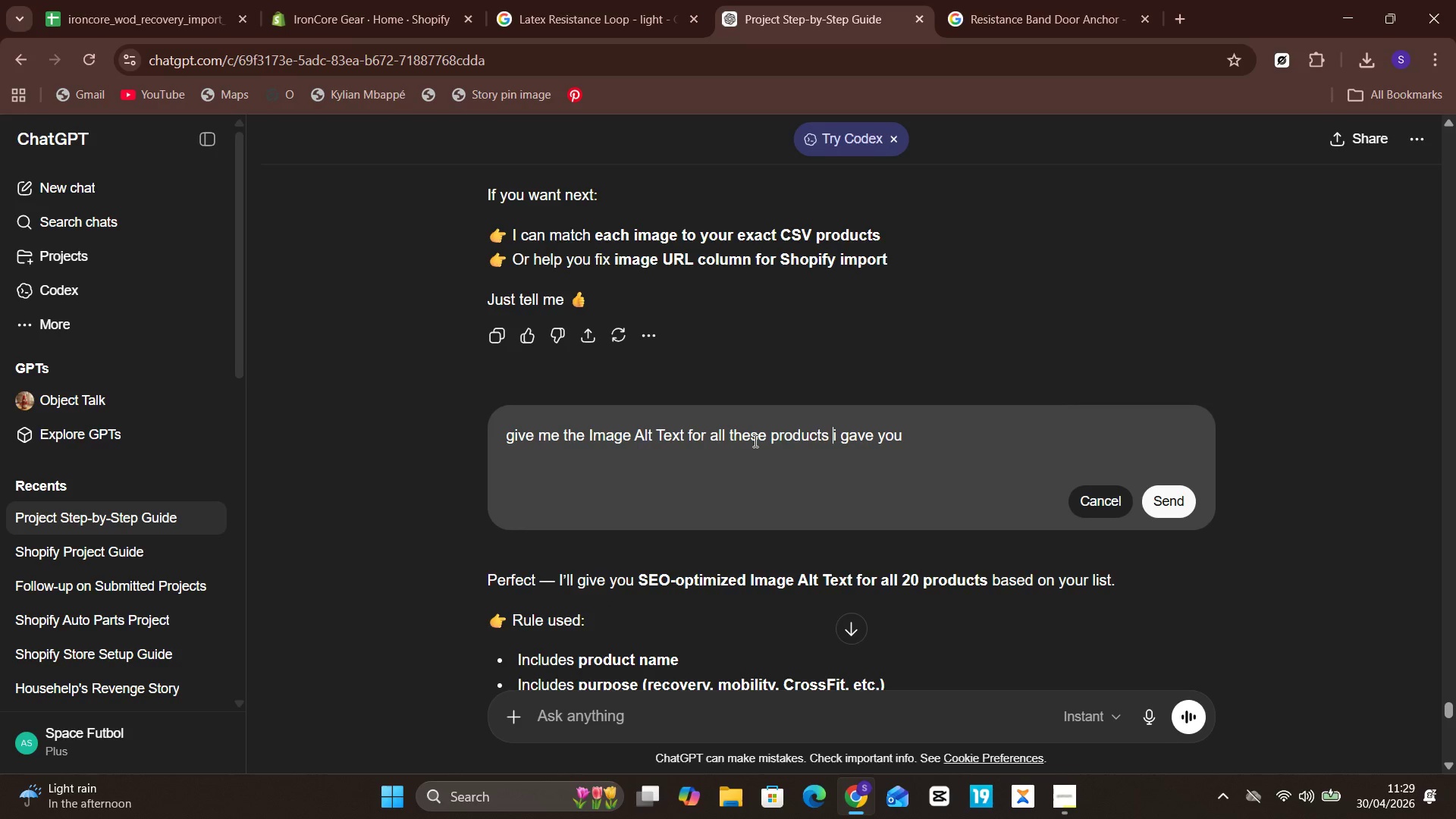 
hold_key(key=Unknown, duration=0.75)
 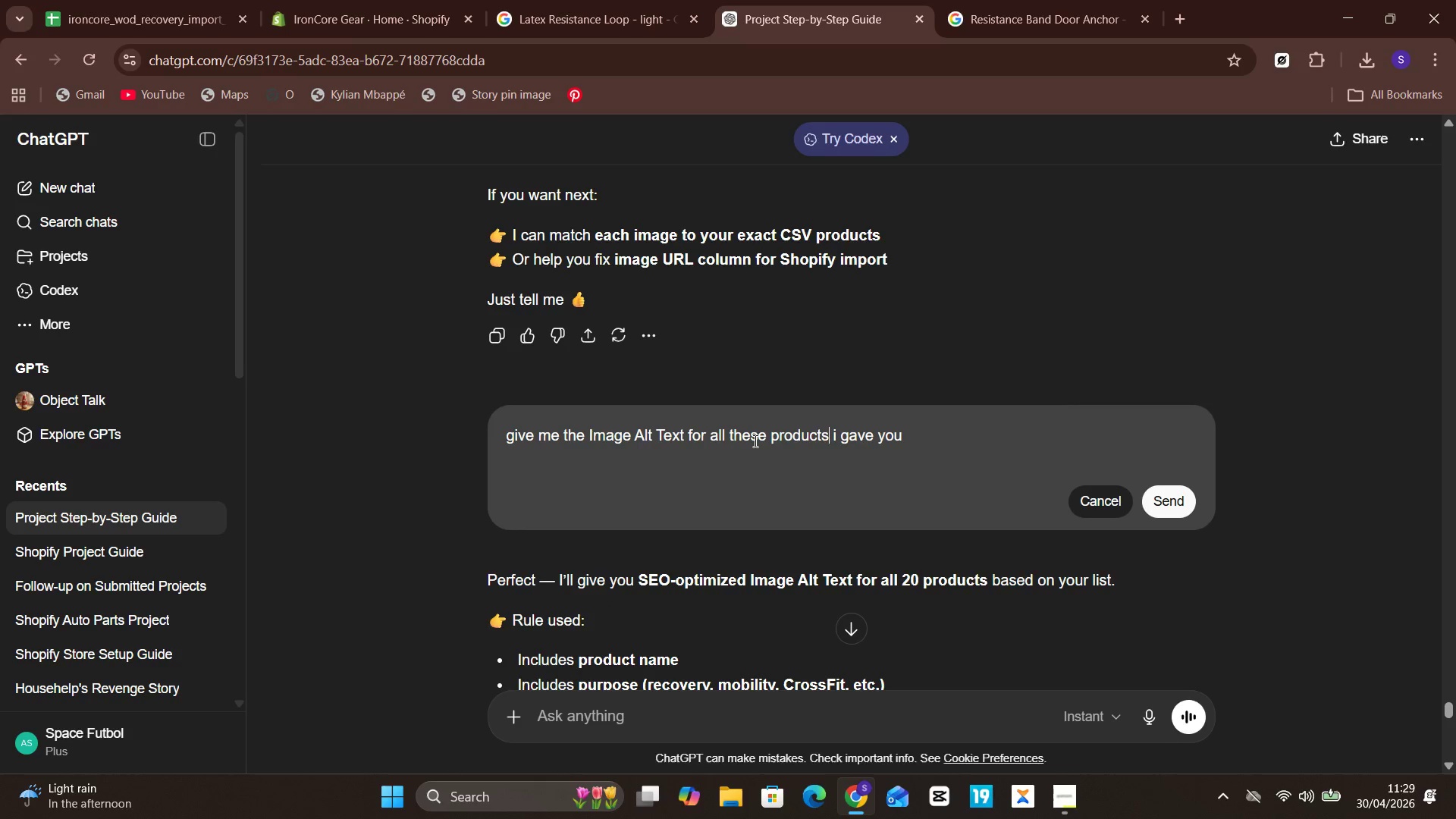 
hold_key(key=Unknown, duration=0.83)
 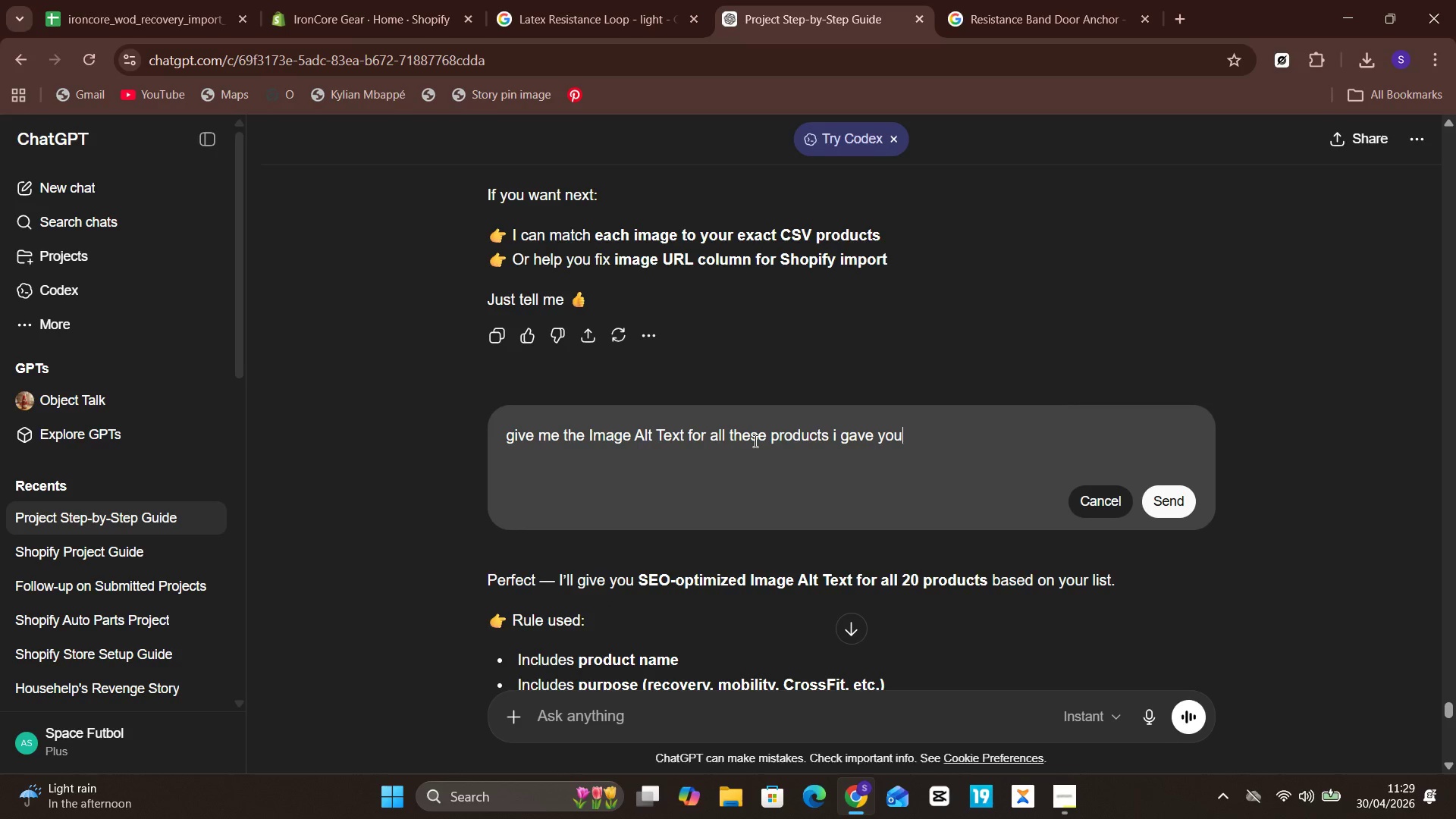 
hold_key(key=ArrowRight, duration=0.8)
 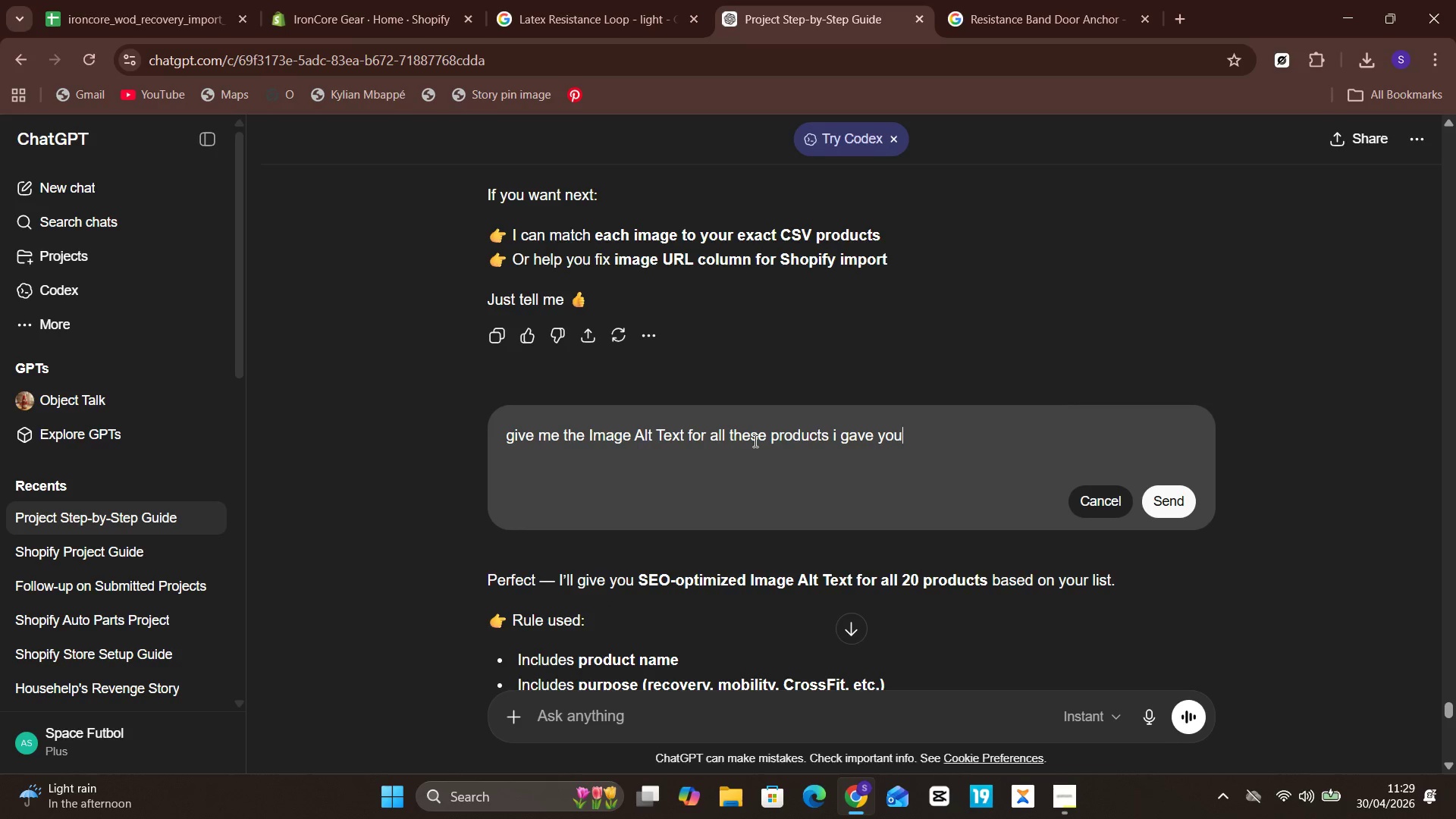 
key(Unknown)
 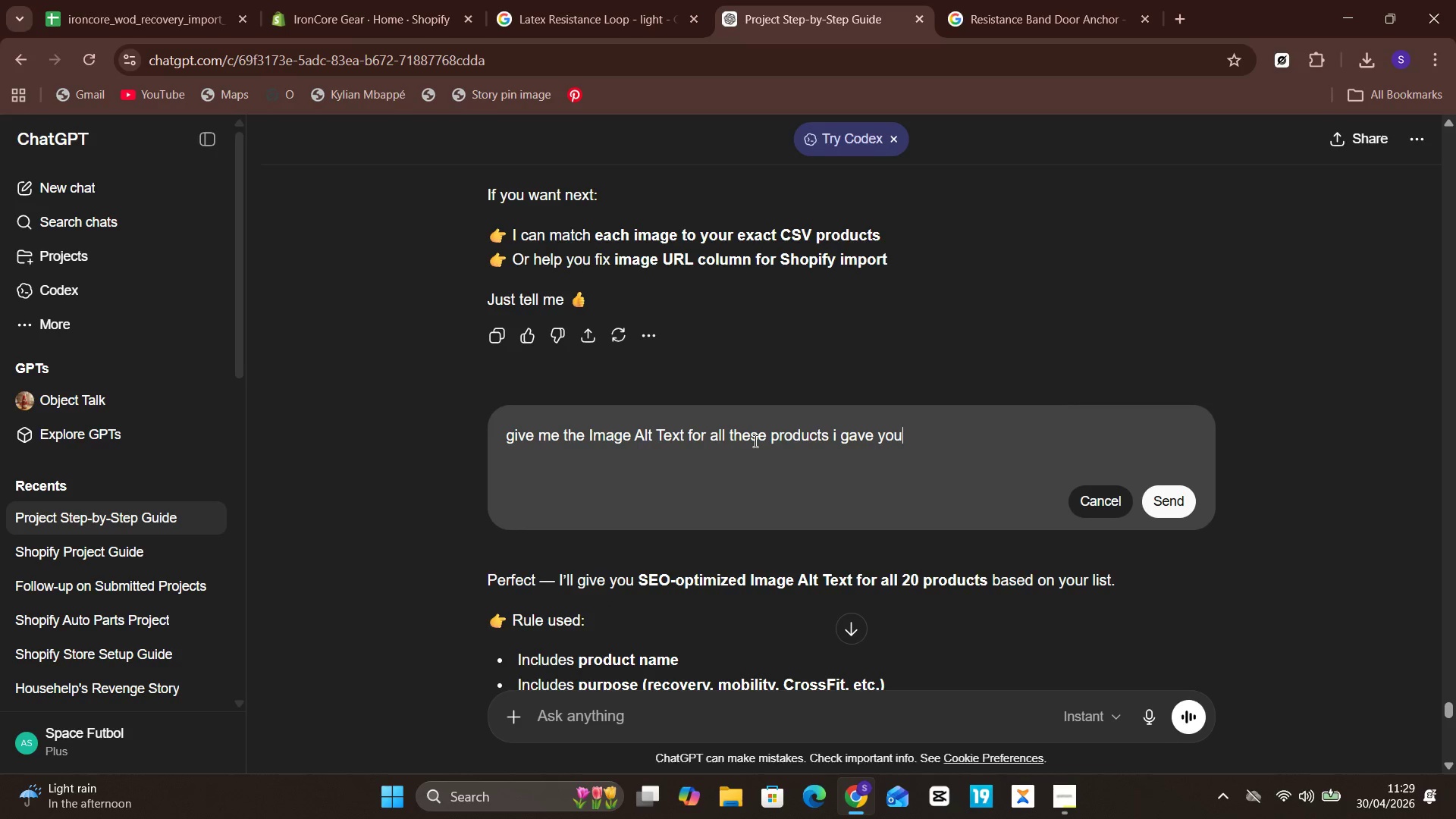 
key(ArrowRight)
 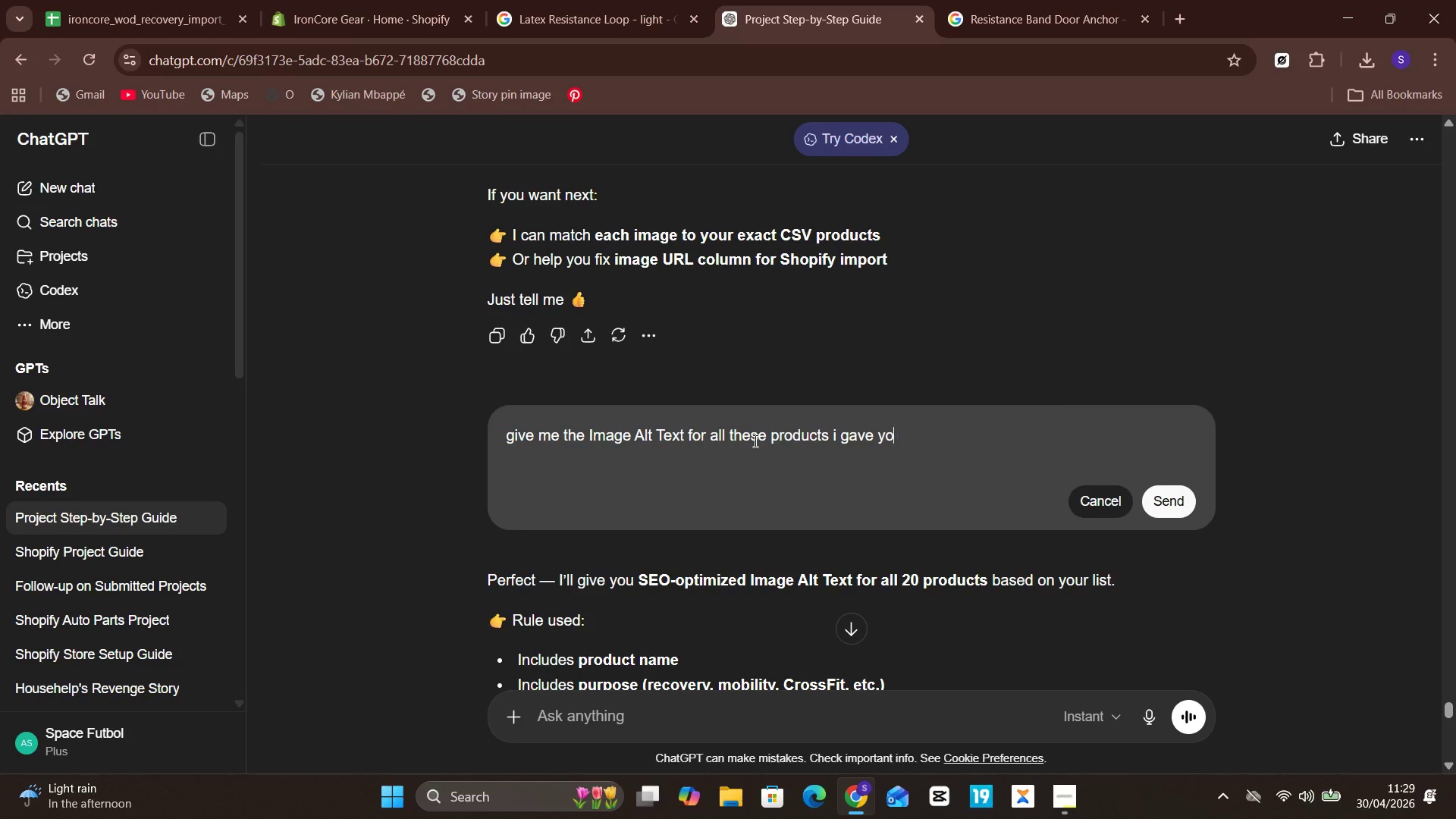 
hold_key(key=Backspace, duration=0.77)
 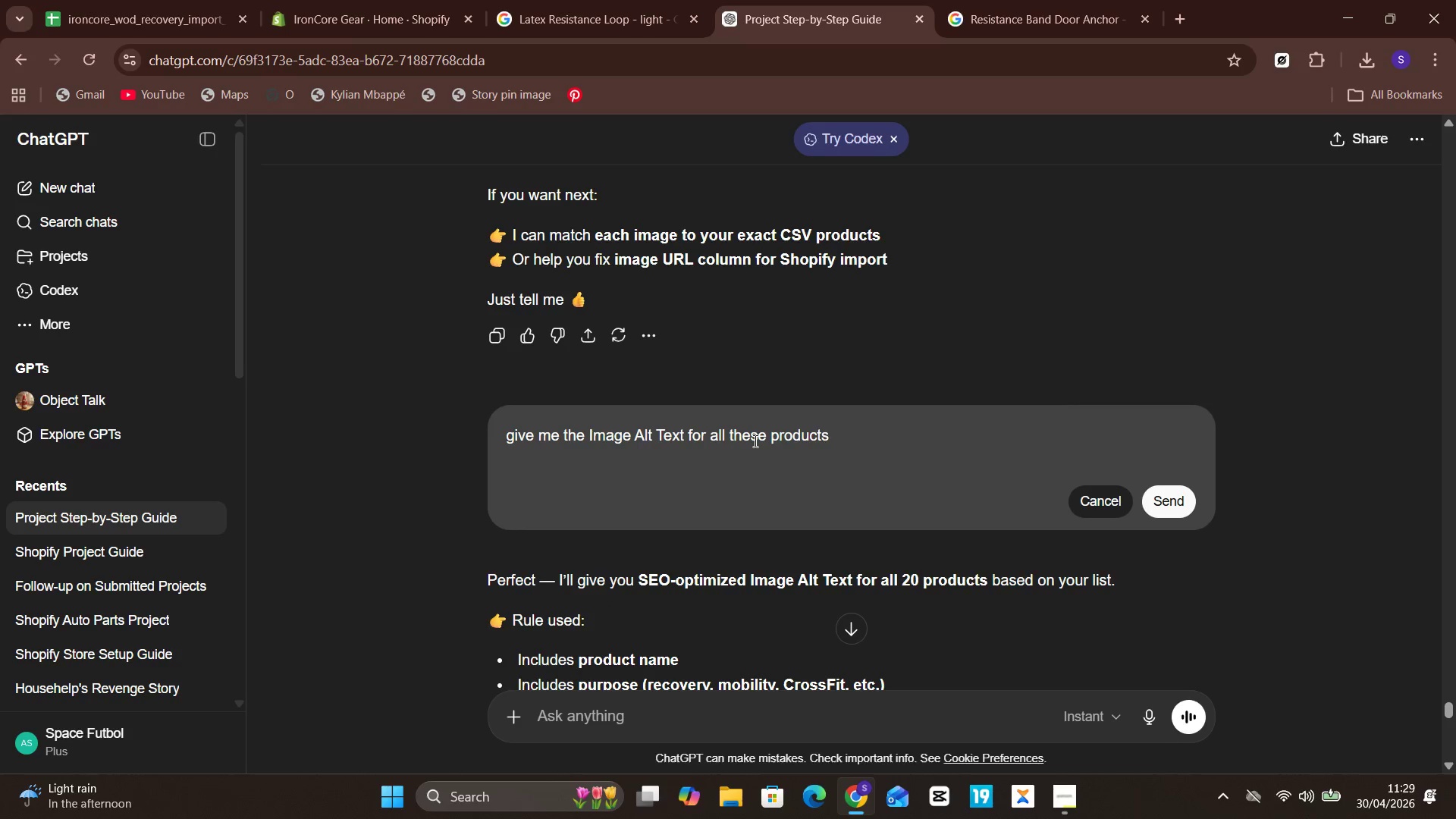 
key(Backspace)
type(())
 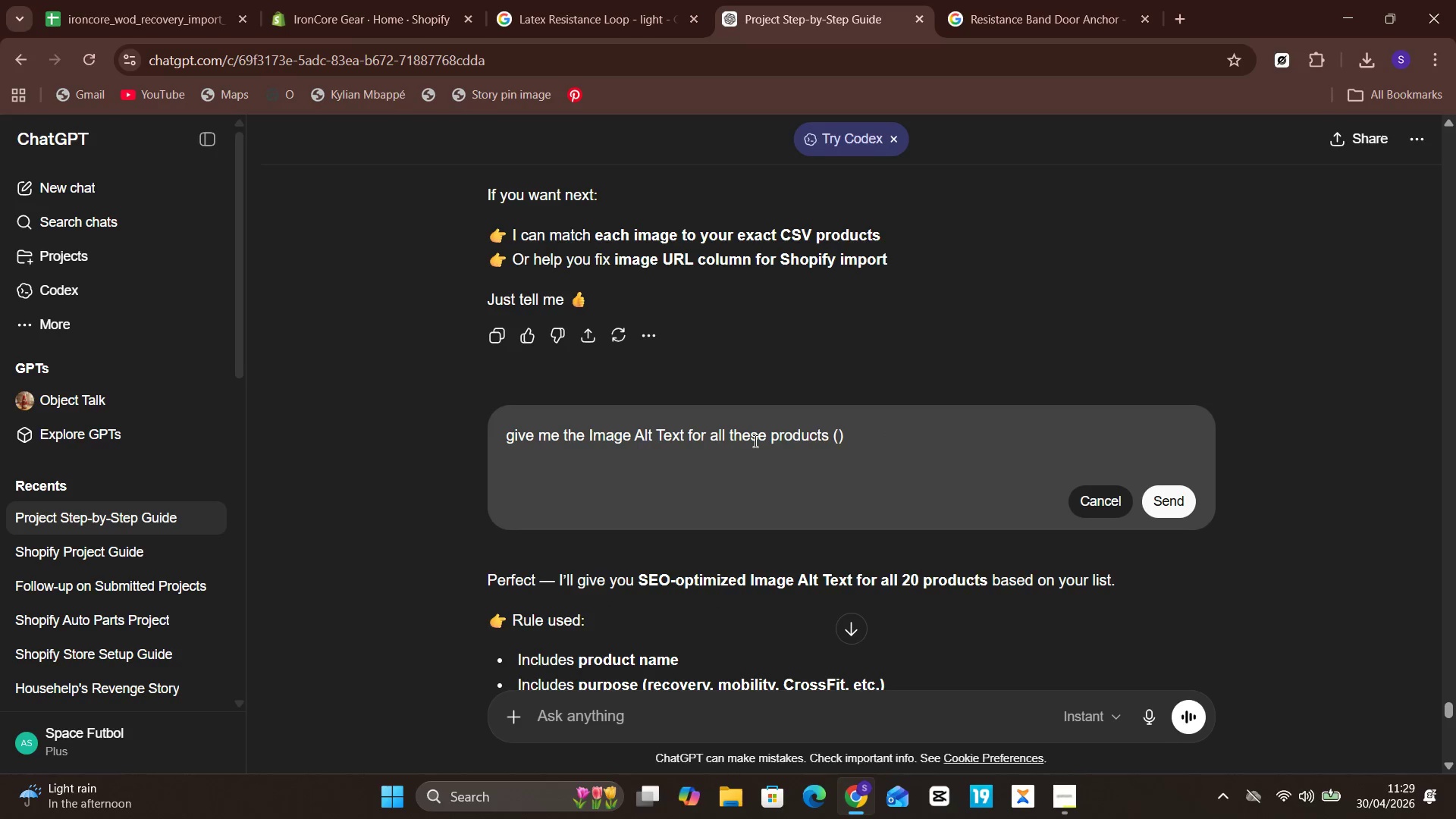 
key(Unknown)
 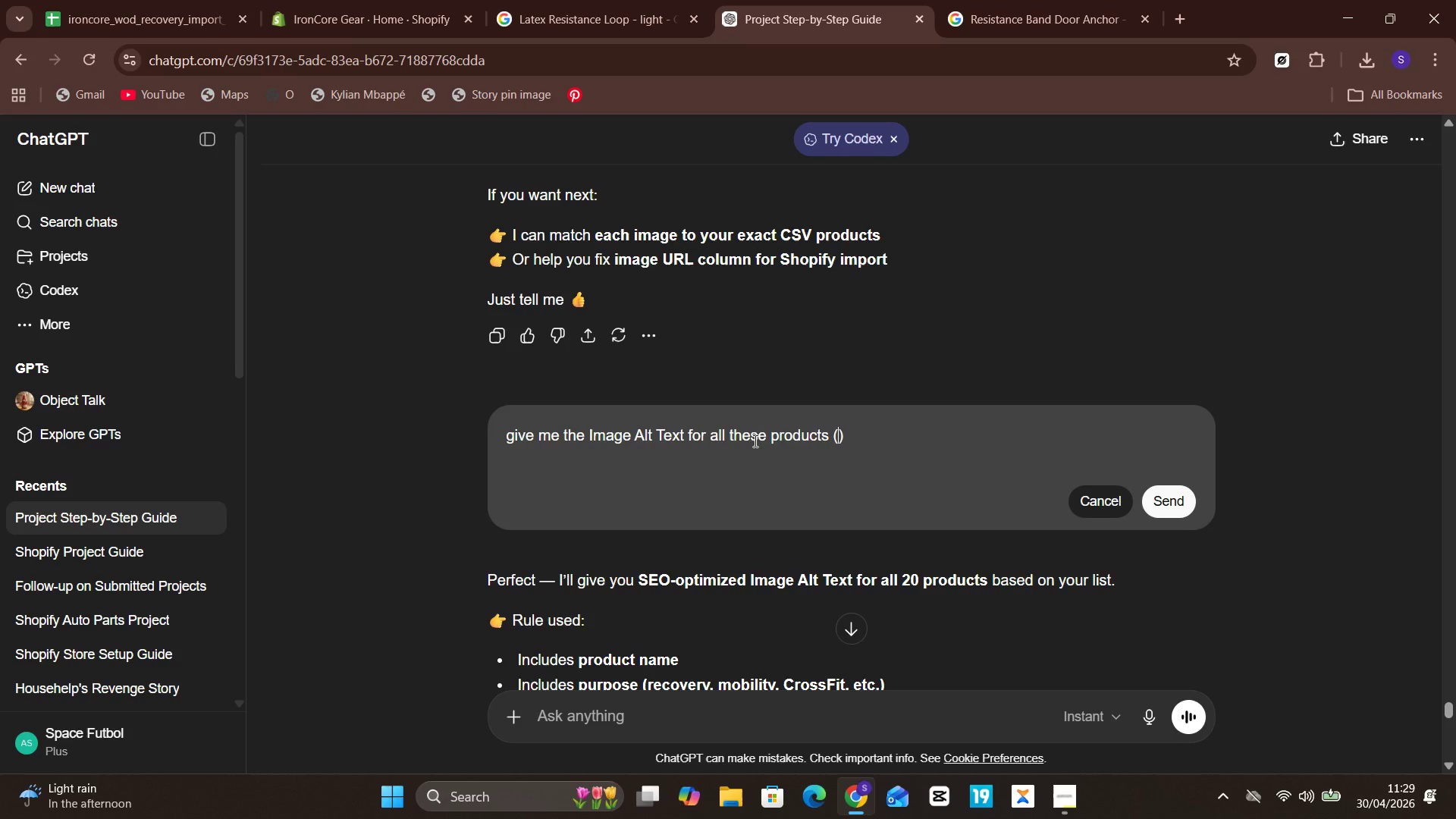 
key(ArrowLeft)
 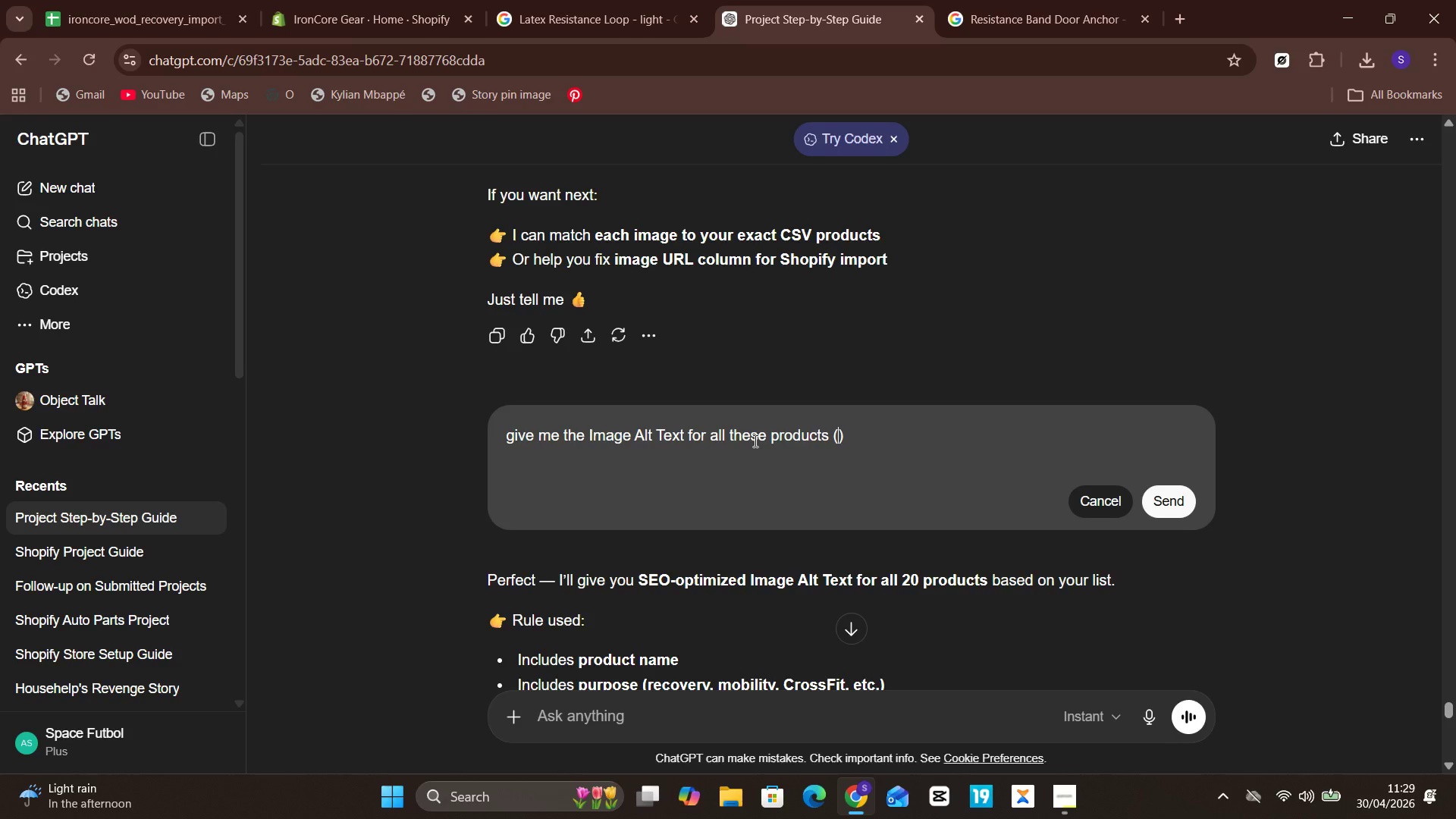 
key(Control+V)
 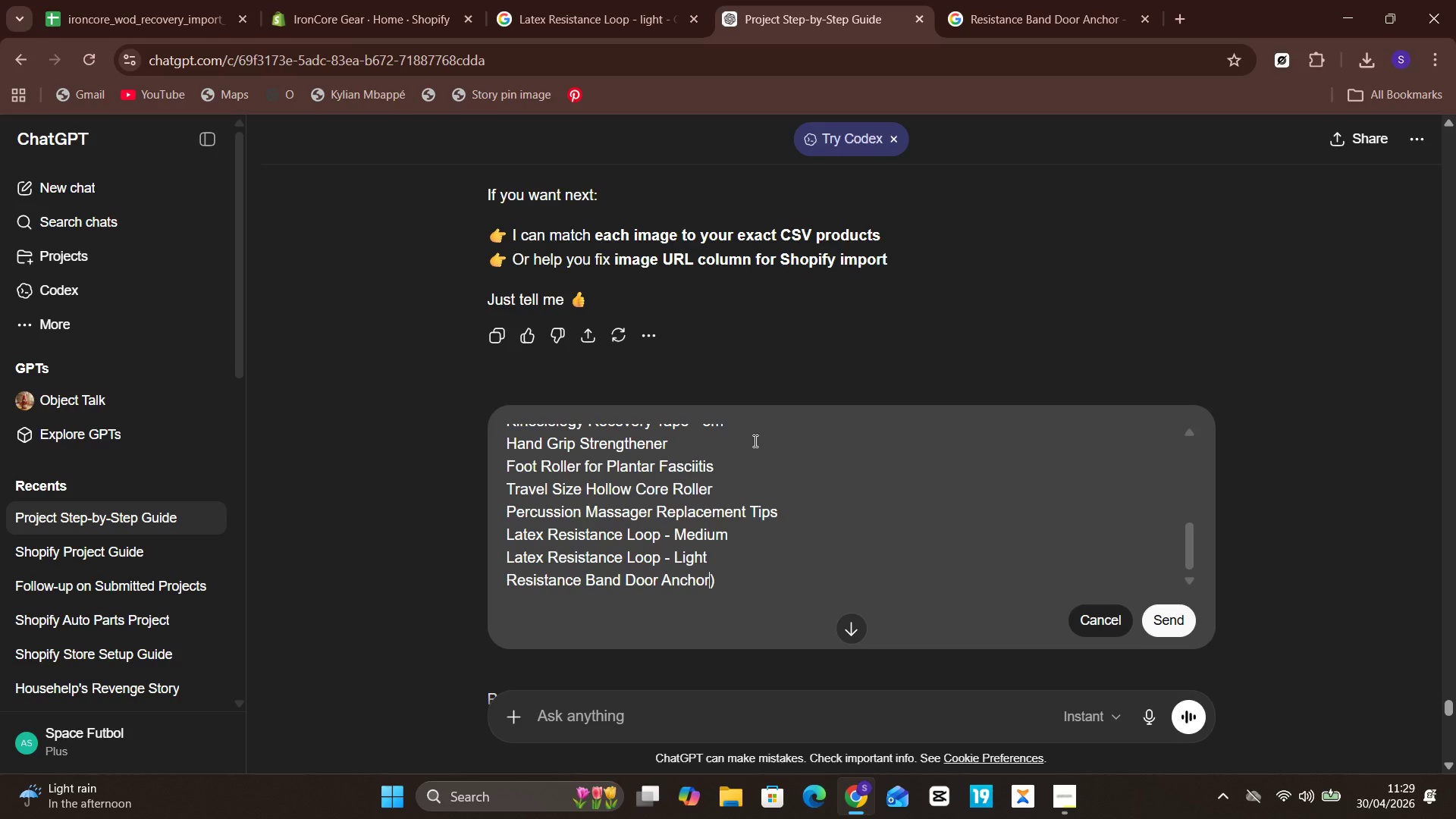 
key(Enter)
 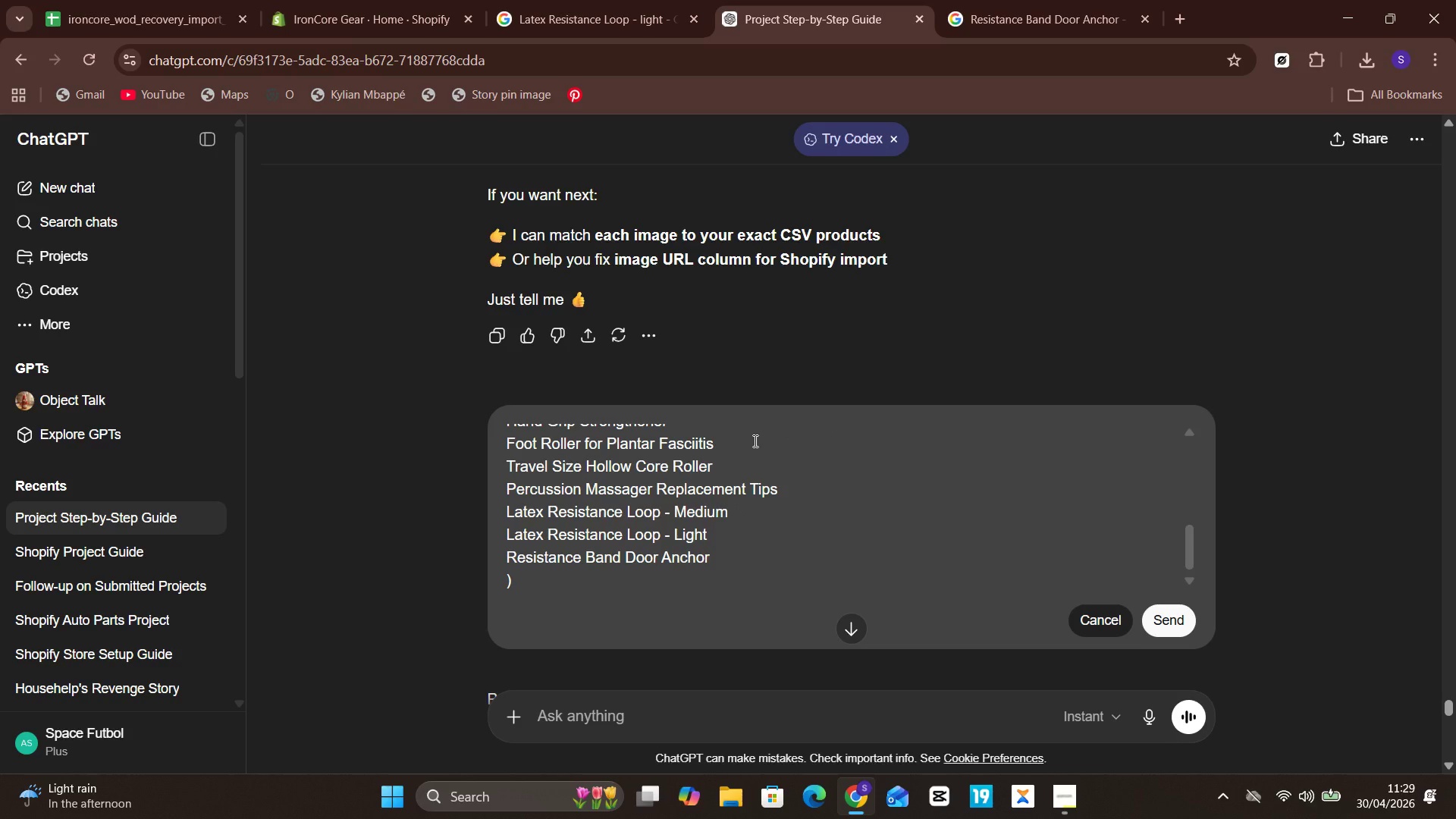 
key(Backspace)
 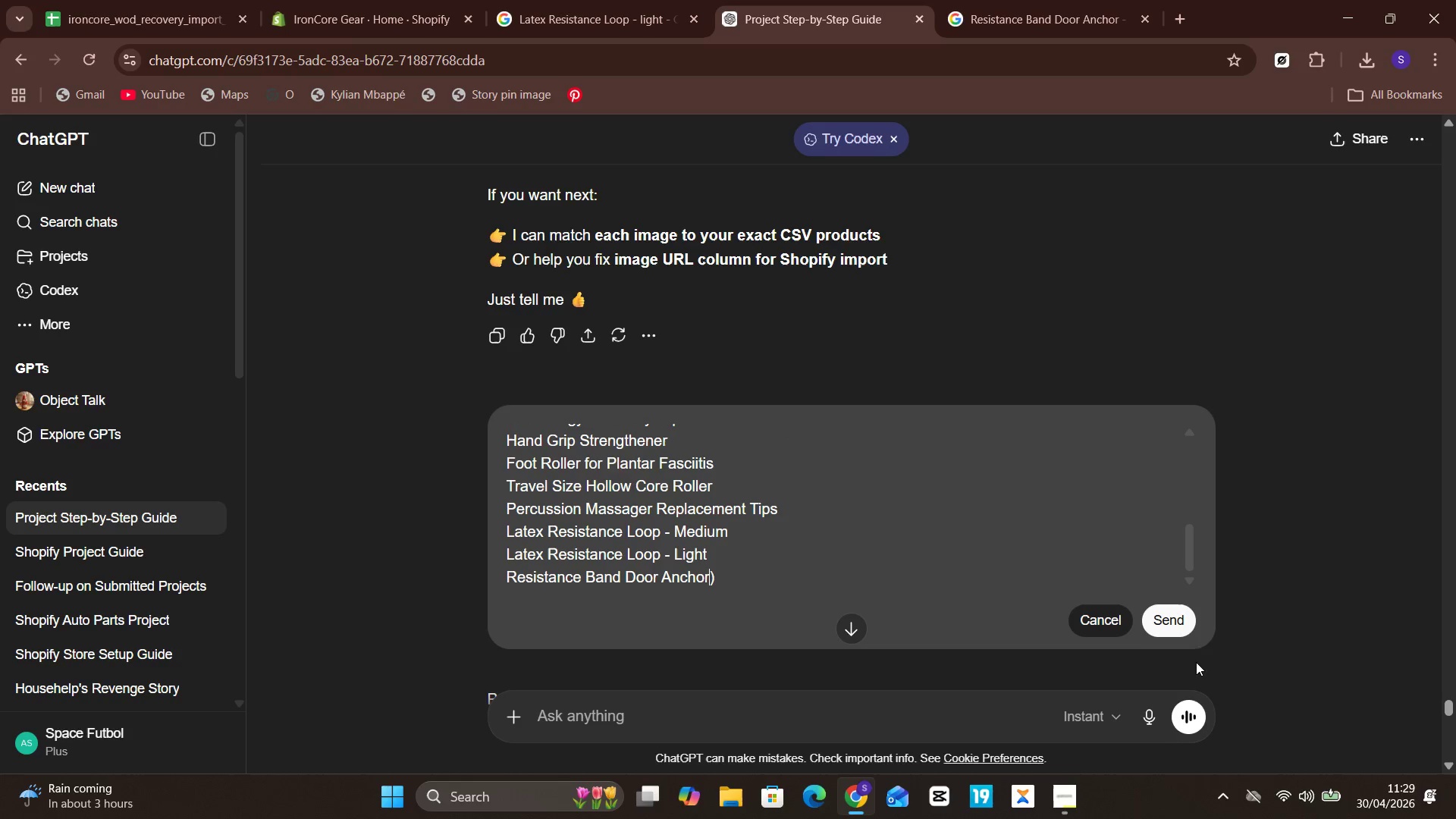 
left_click([1166, 629])
 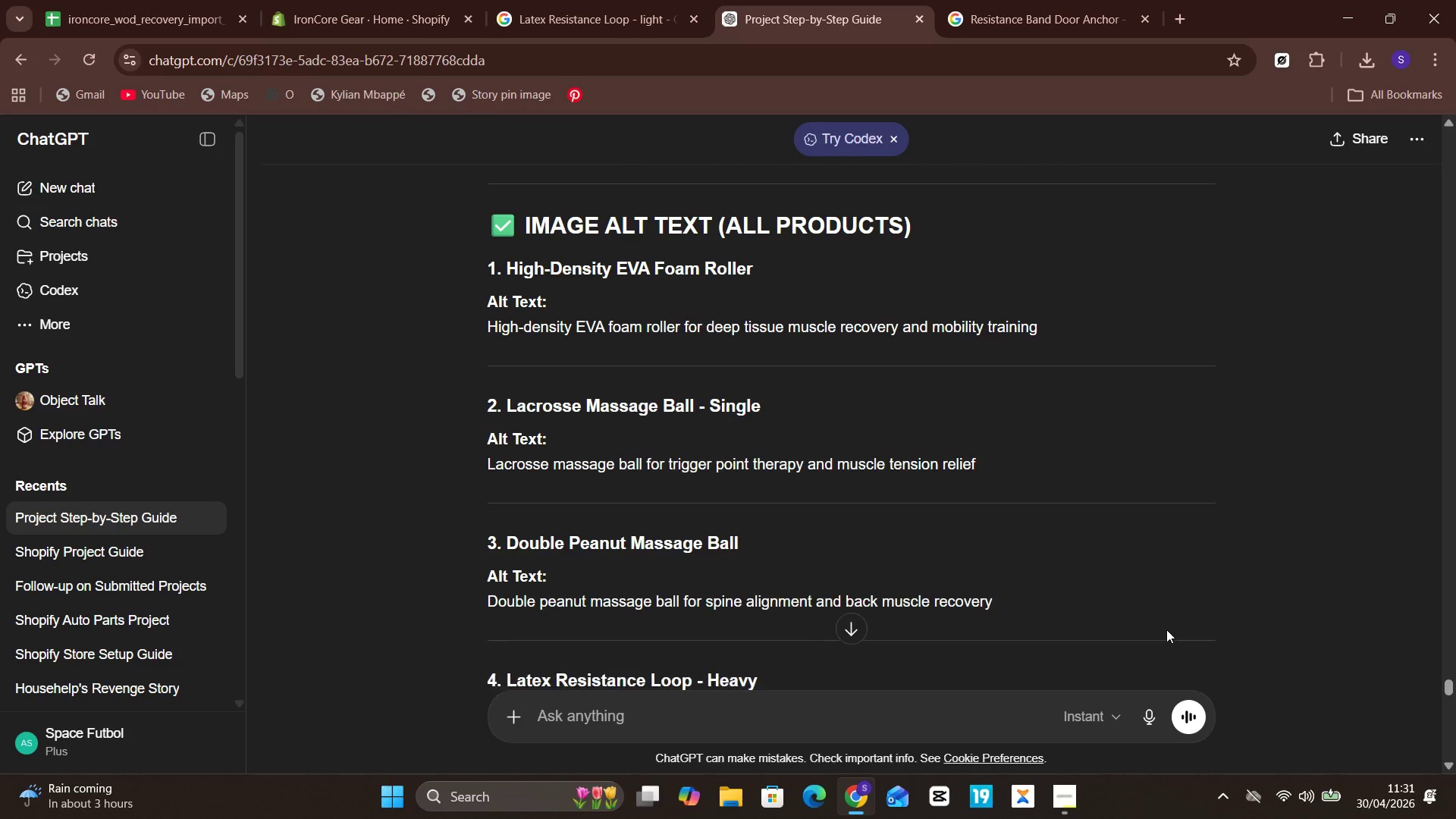 
wait(91.7)
 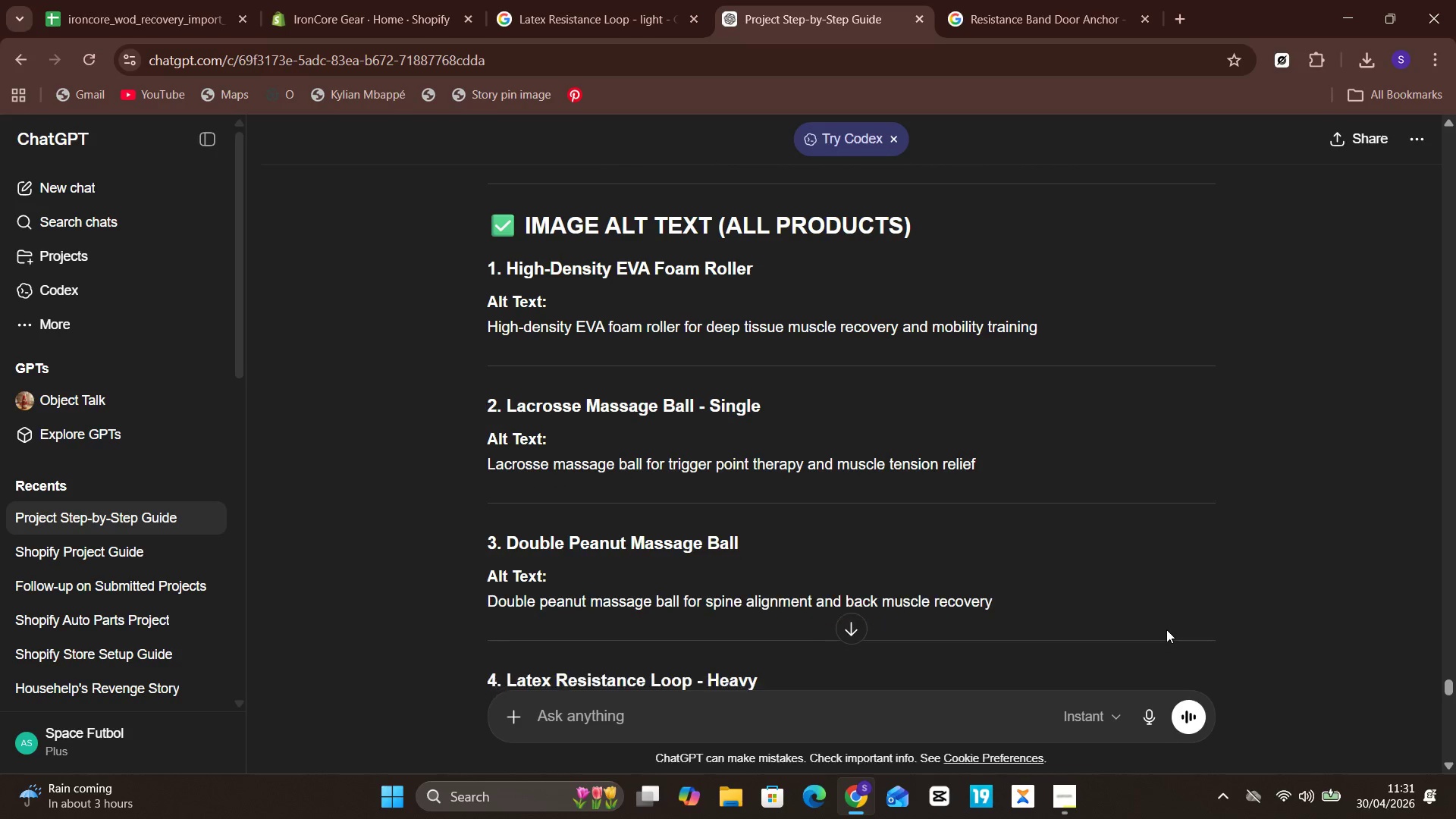 
left_click([764, 709])
 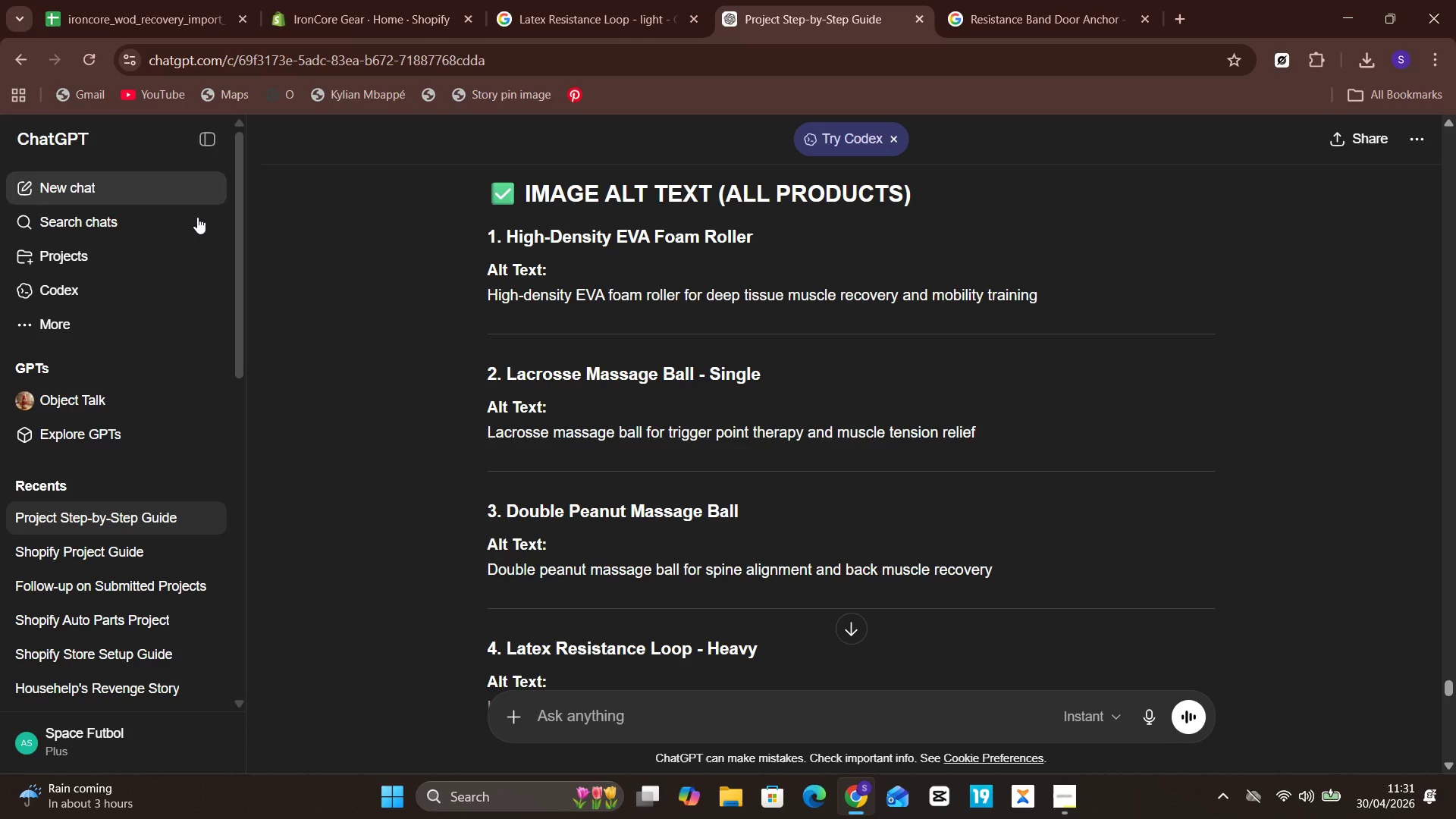 
wait(5.17)
 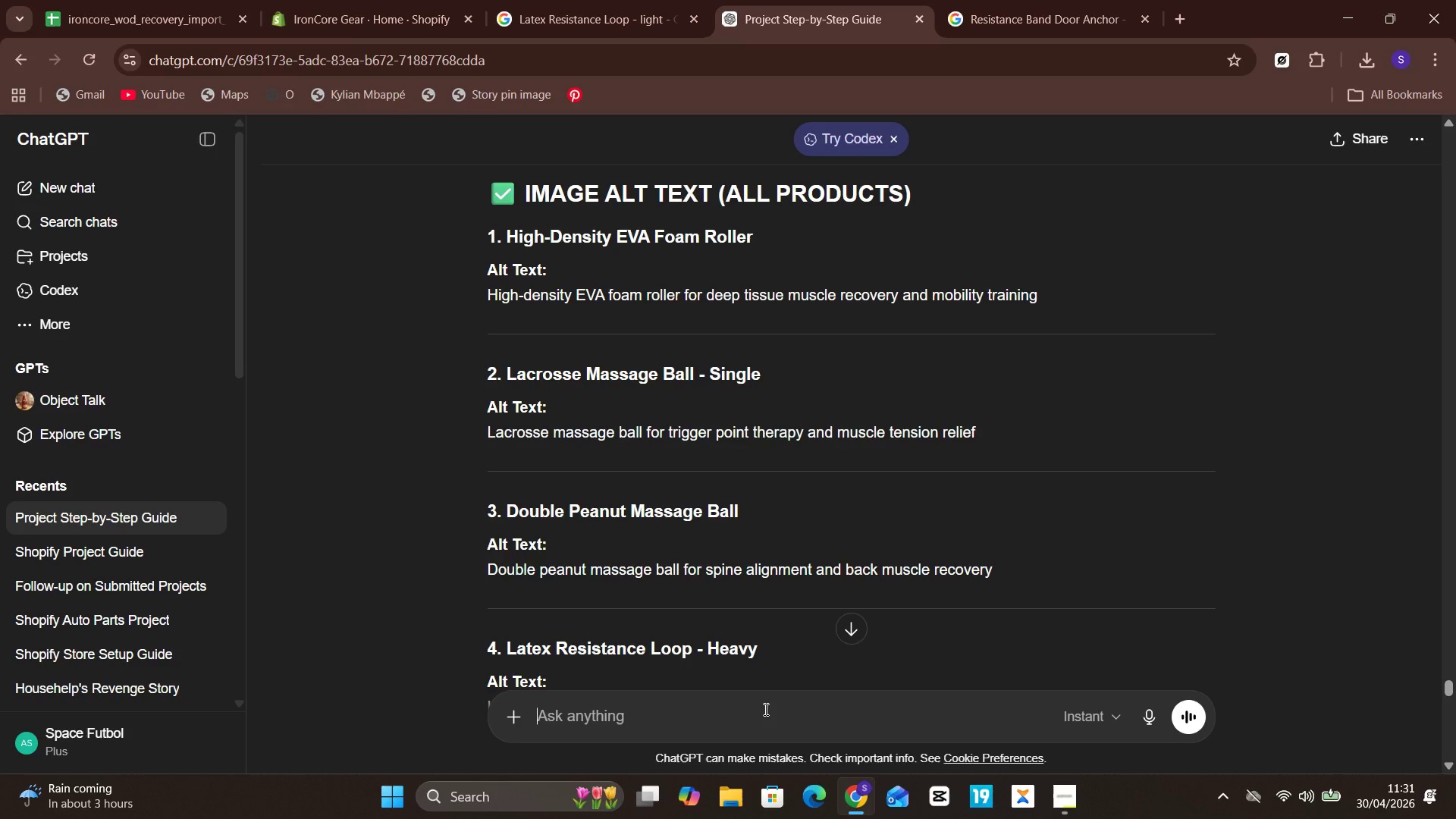 
left_click([107, 2])
 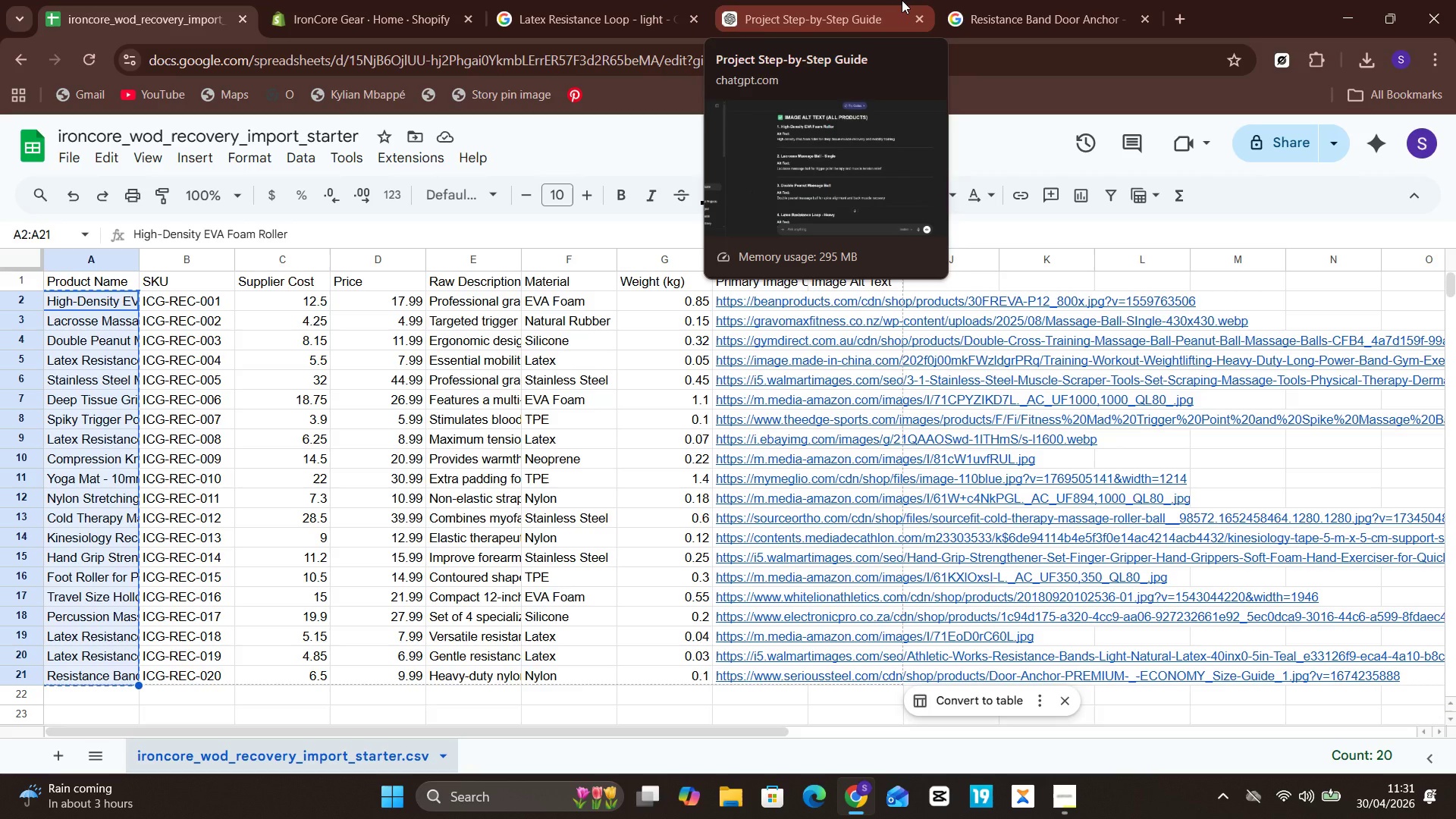 
wait(5.97)
 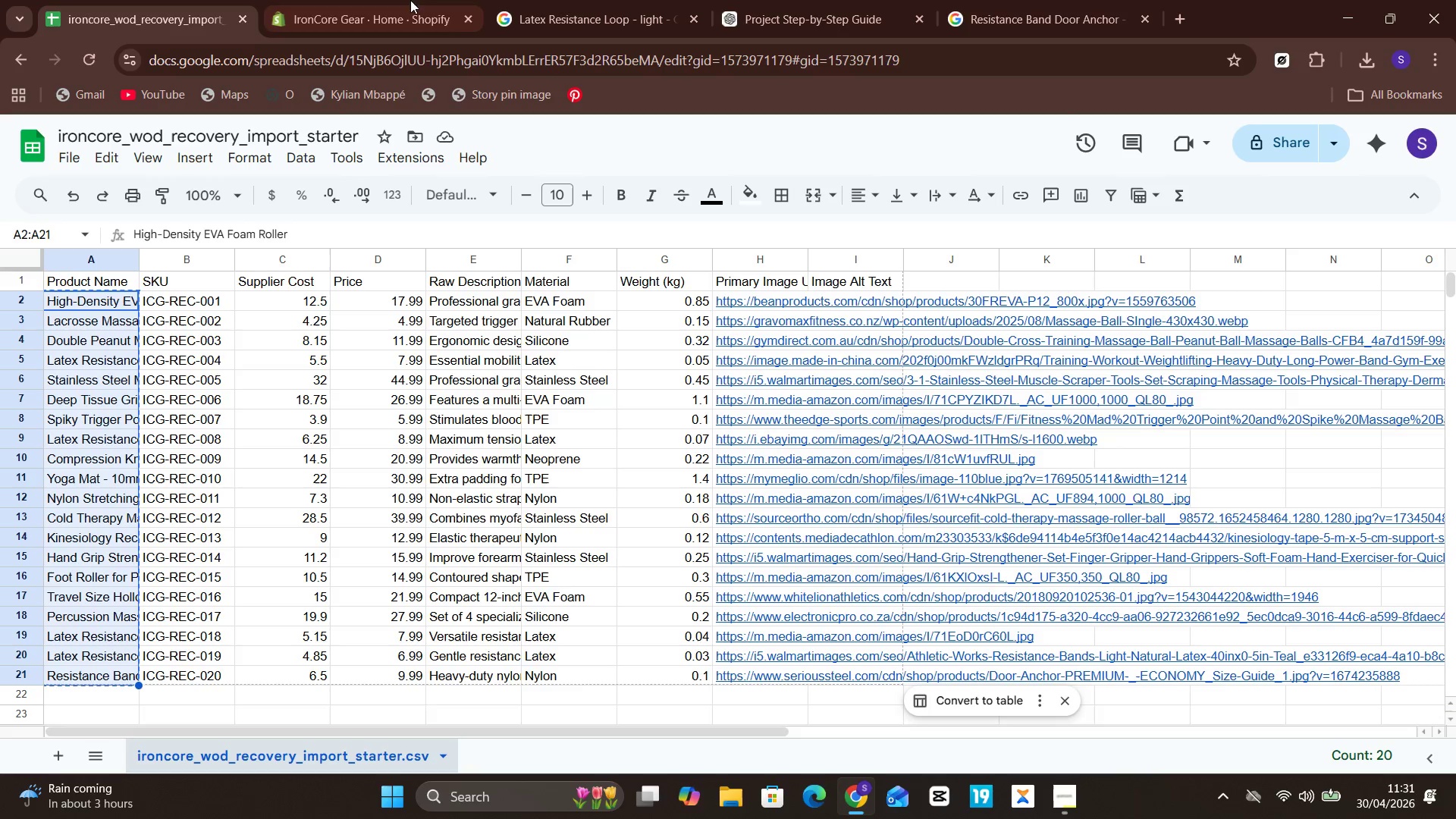 
left_click([902, 0])
 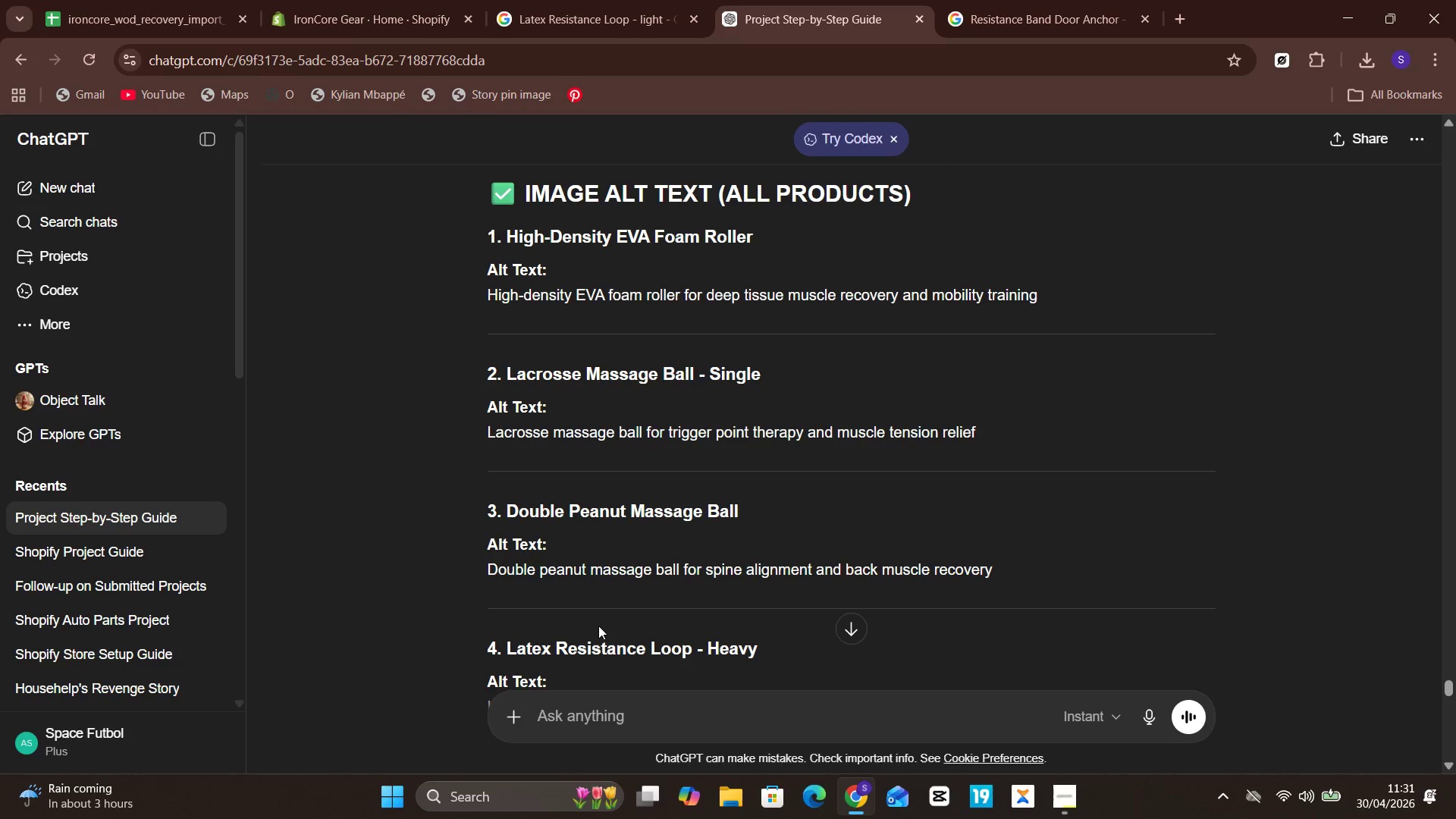 
type(remp)
key(Backspace)
type(ove it)
key(Backspace)
key(Backspace)
type(the titles and lea)
key(Backspace)
key(Backspace)
type(ist the alt texts )
 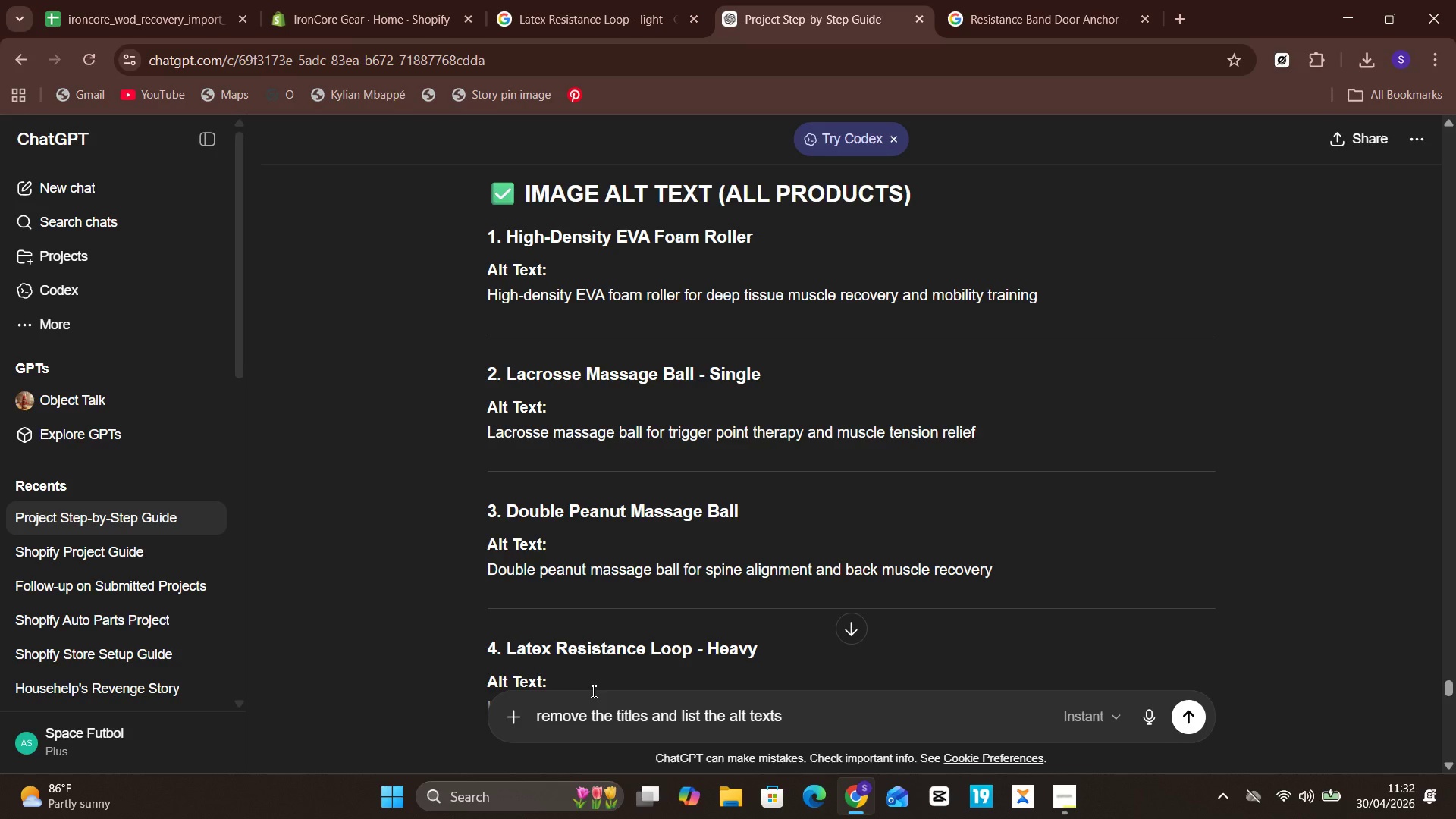 
wait(9.67)
 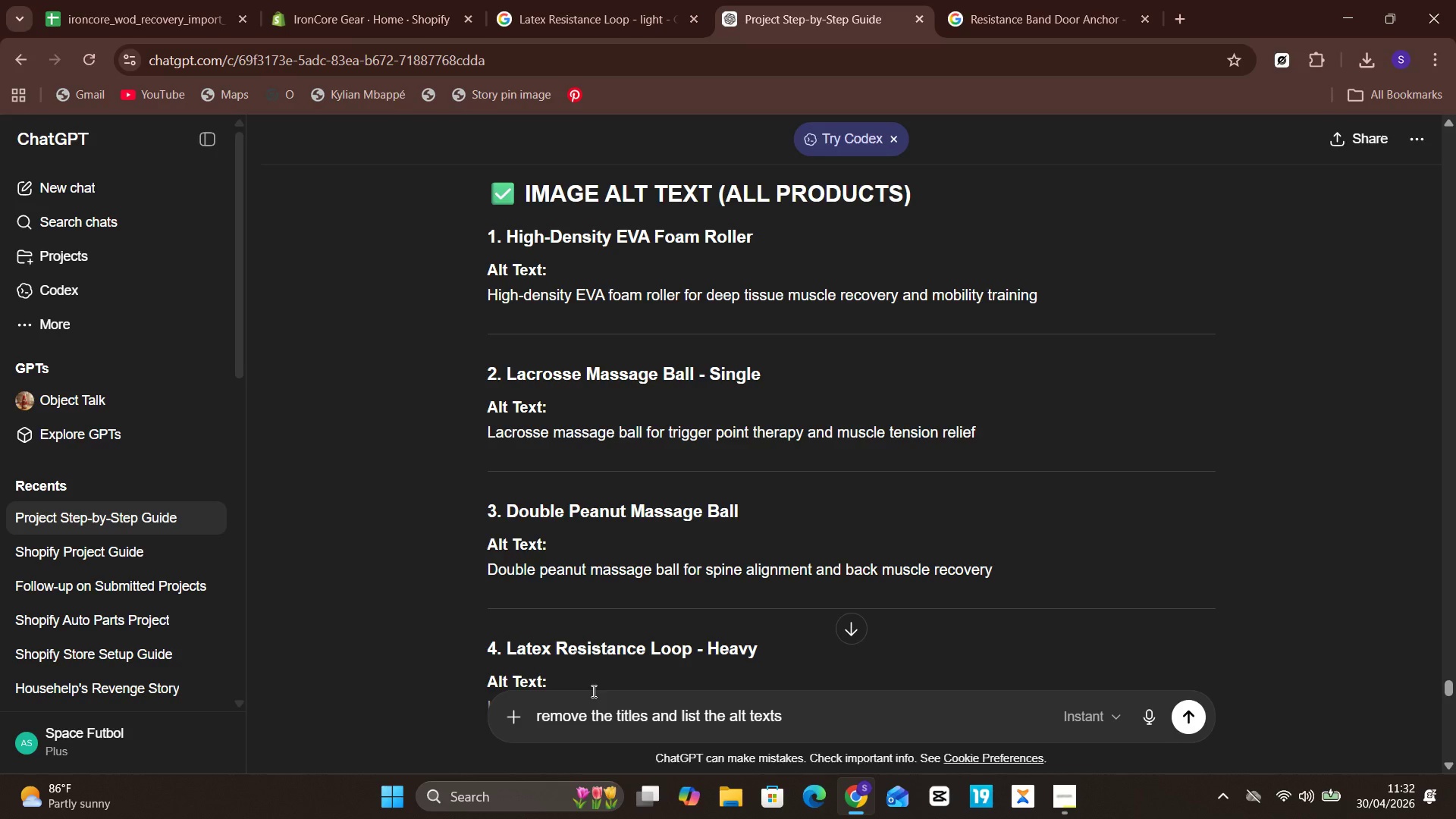 
type(and make it copyable)
 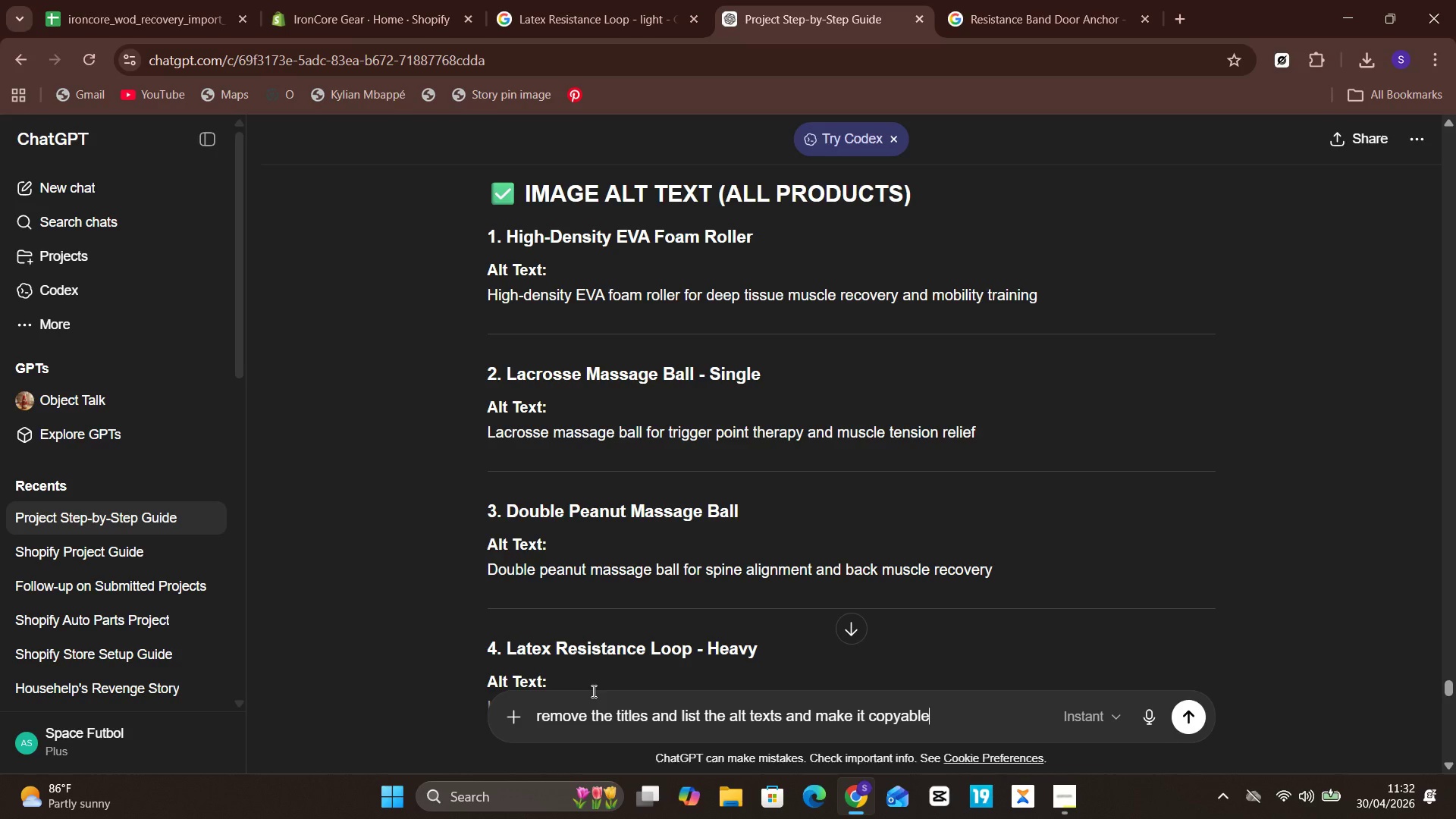 
key(Enter)
 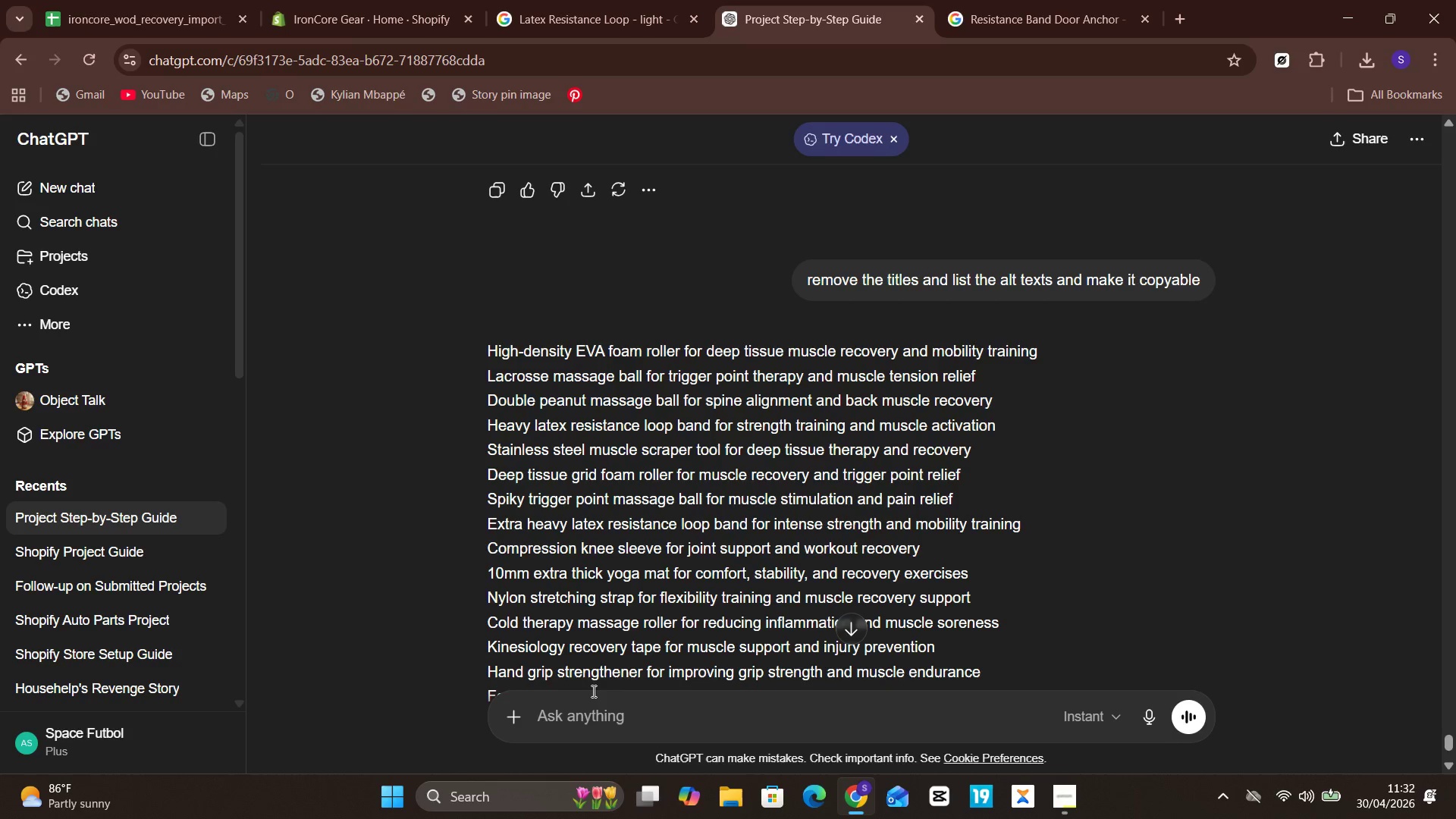 
wait(22.7)
 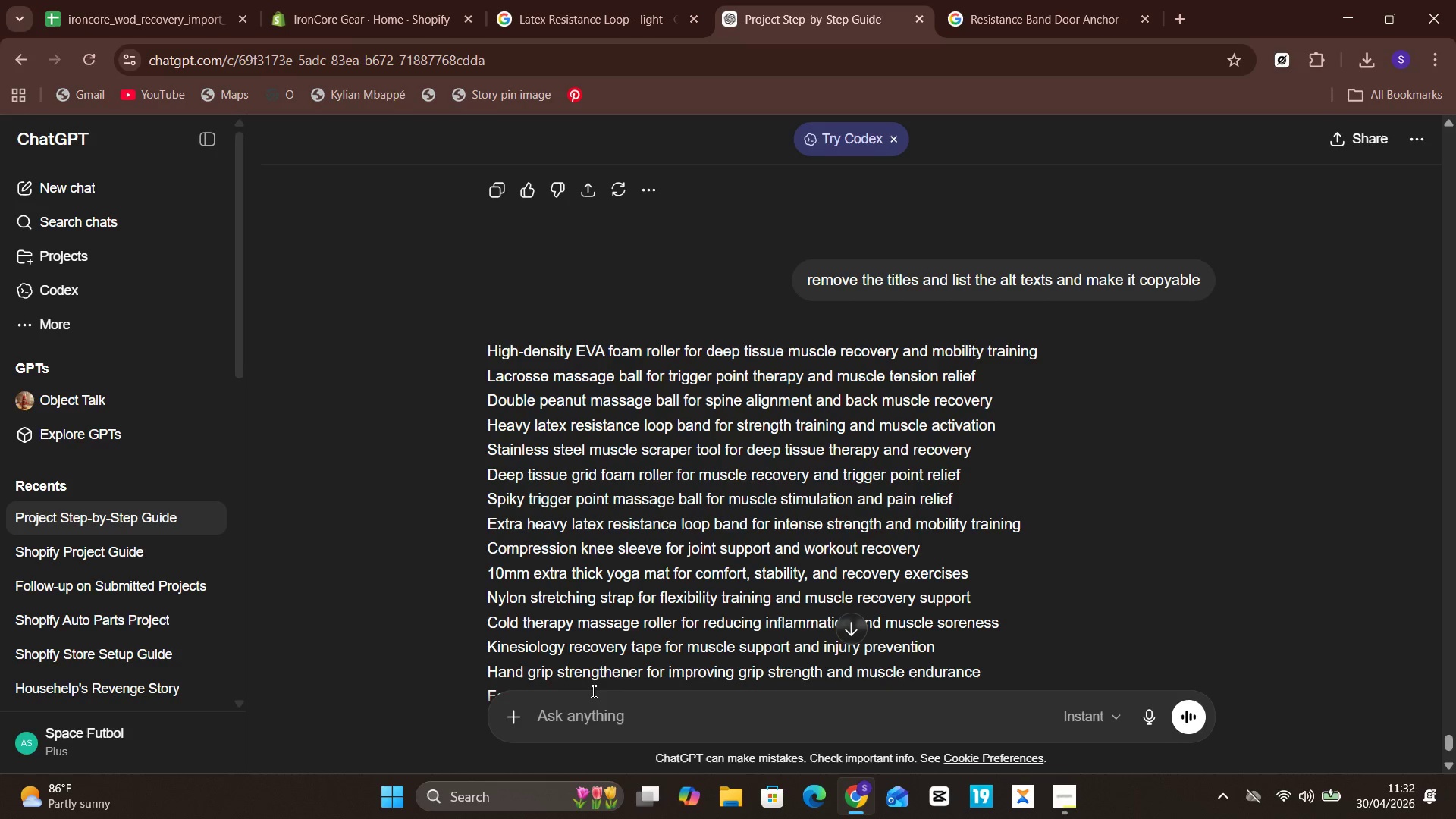 
type(copysblr)
key(Backspace)
type(e)
key(Backspace)
key(Backspace)
key(Backspace)
key(Backspace)
type(s)
key(Backspace)
type(able format o)
 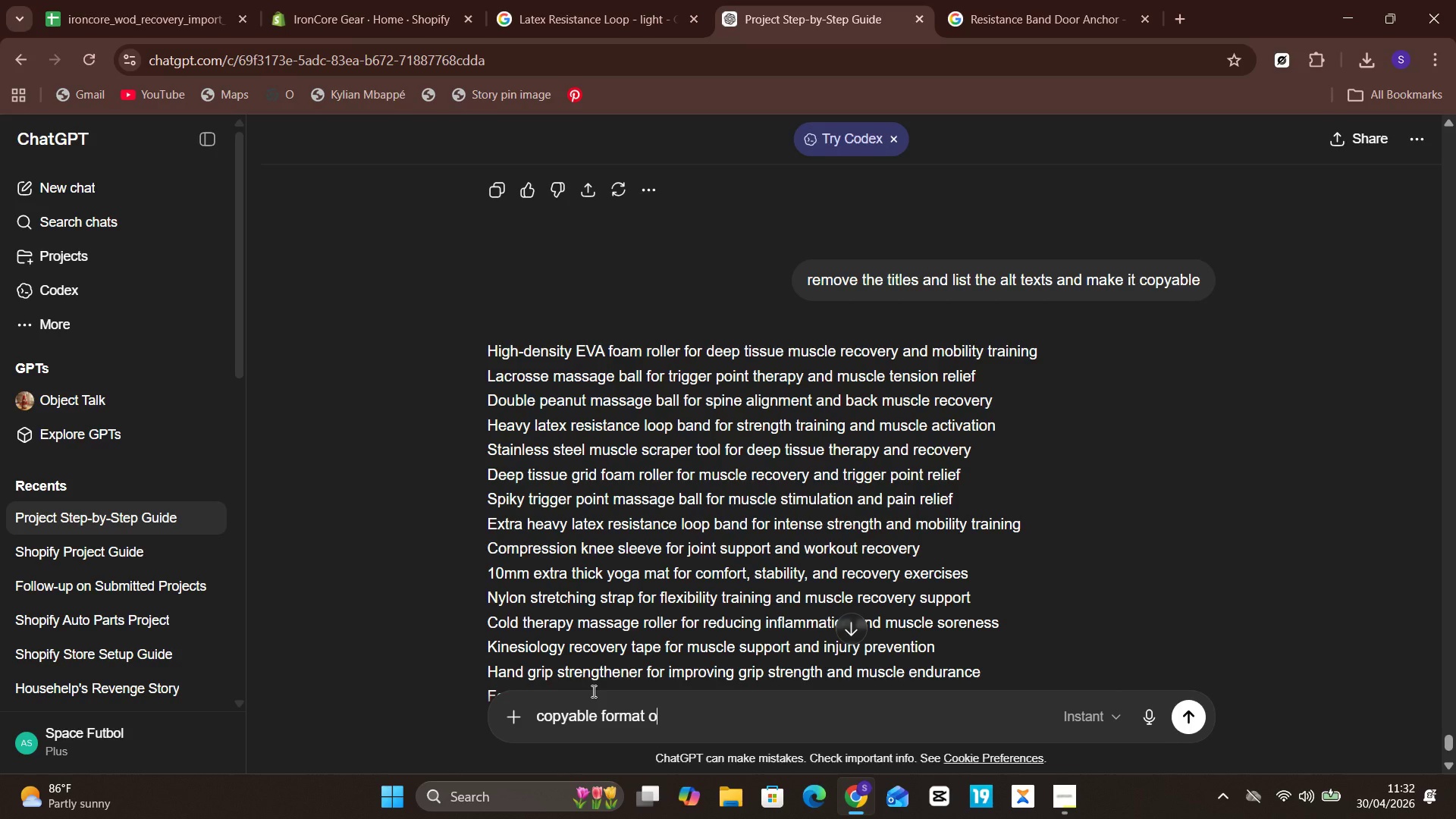 
key(Enter)
 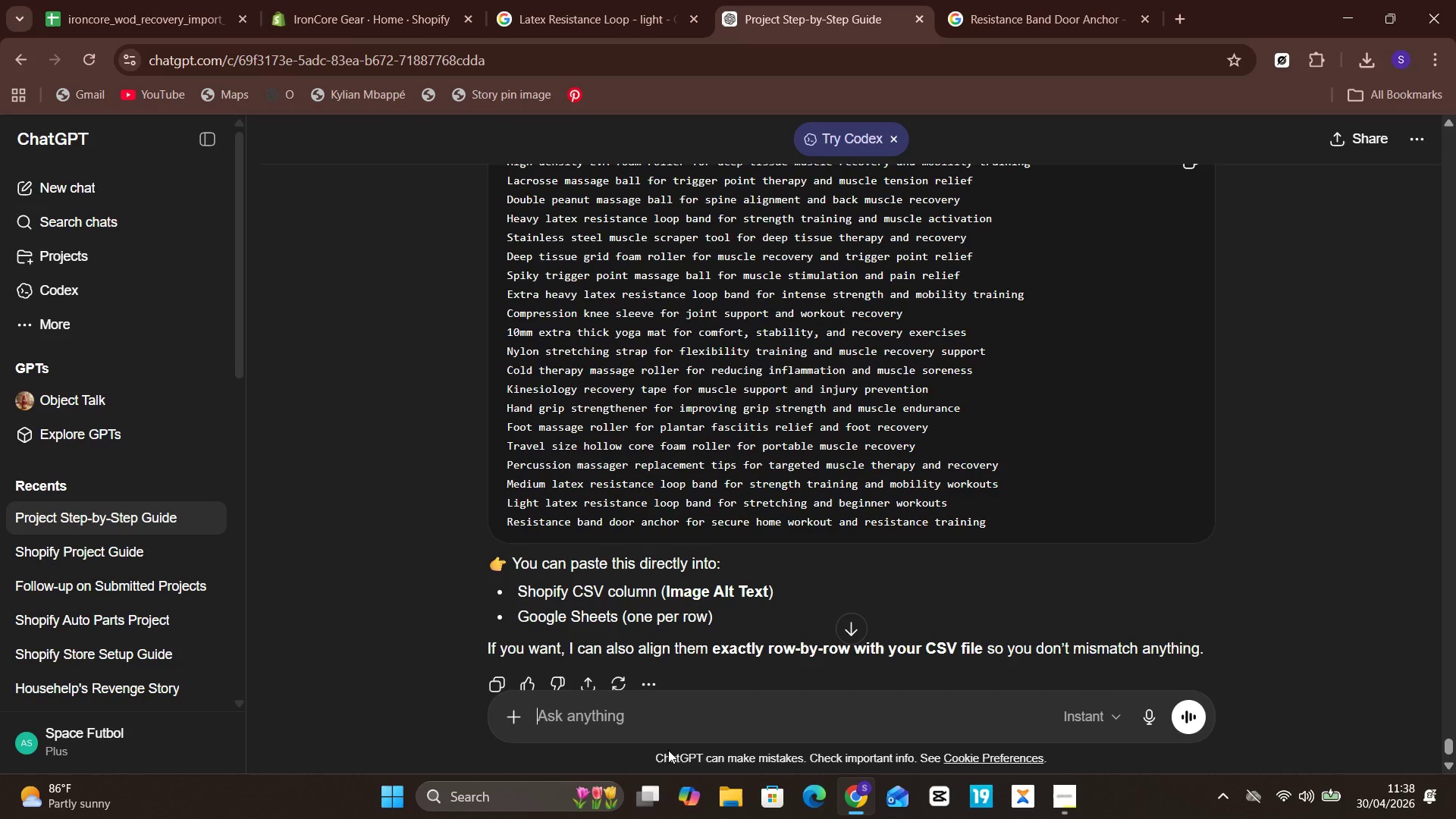 
wait(338.26)
 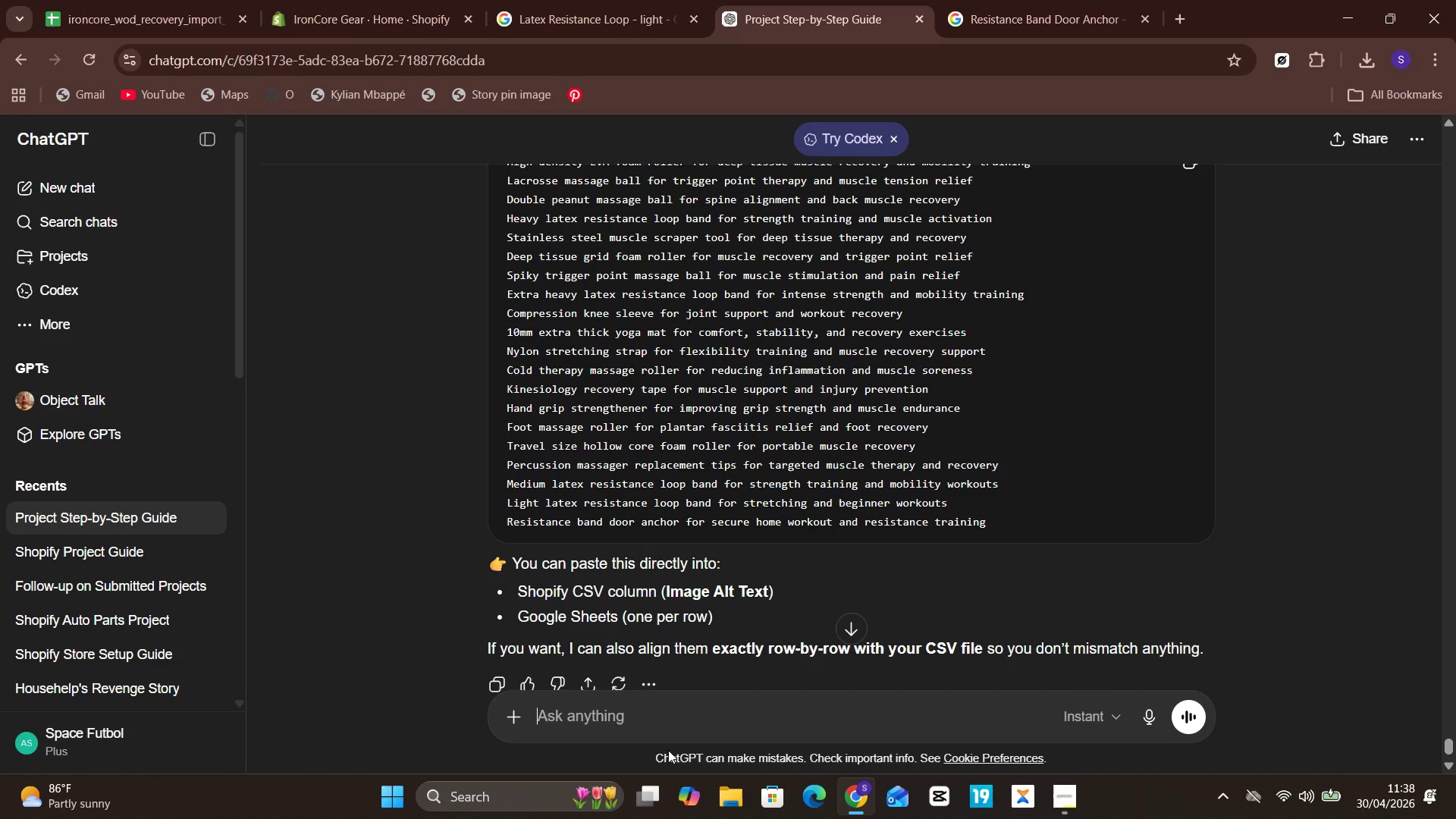 
mouse_move([878, 813])
 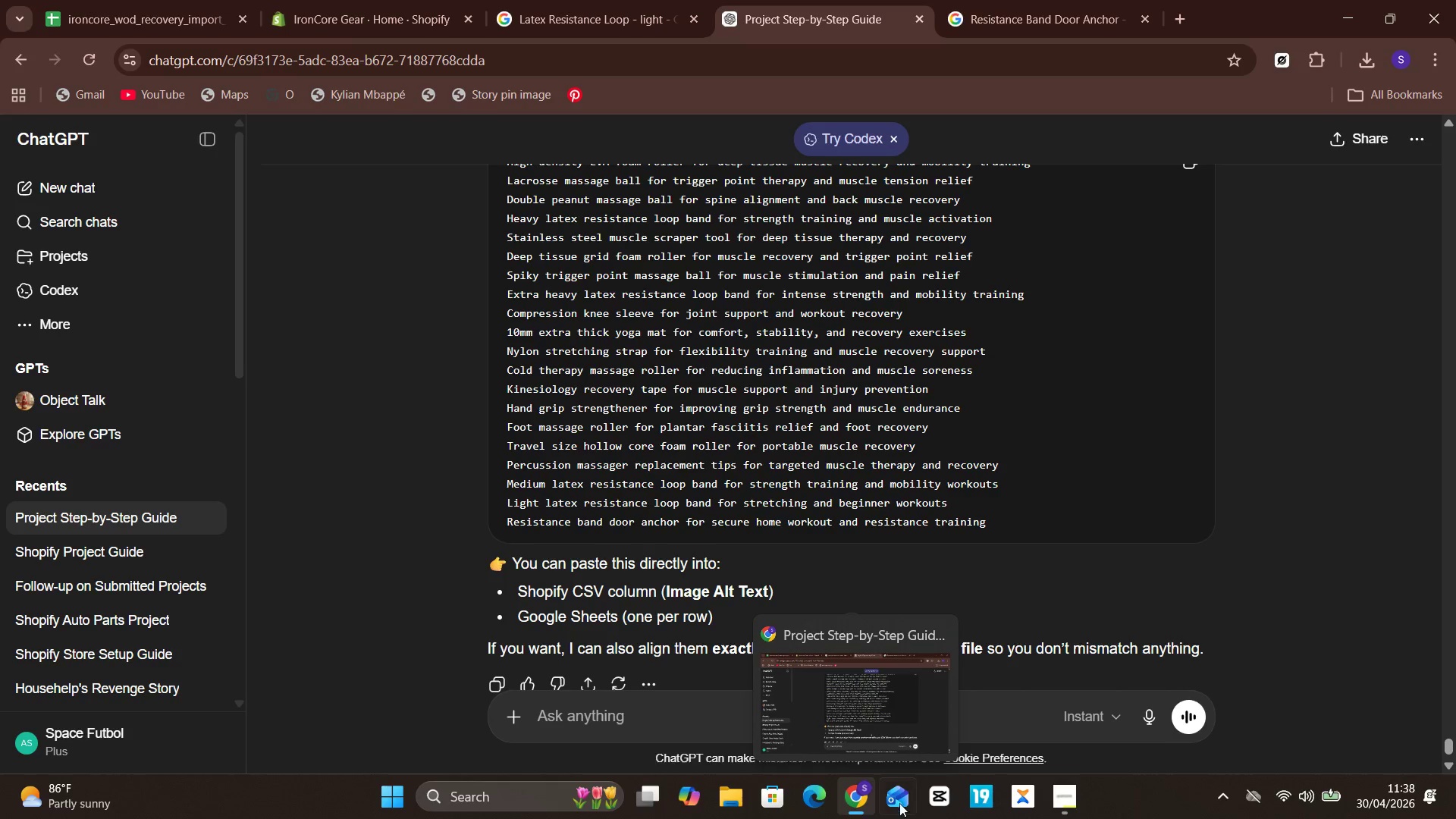 
mouse_move([930, 821])
 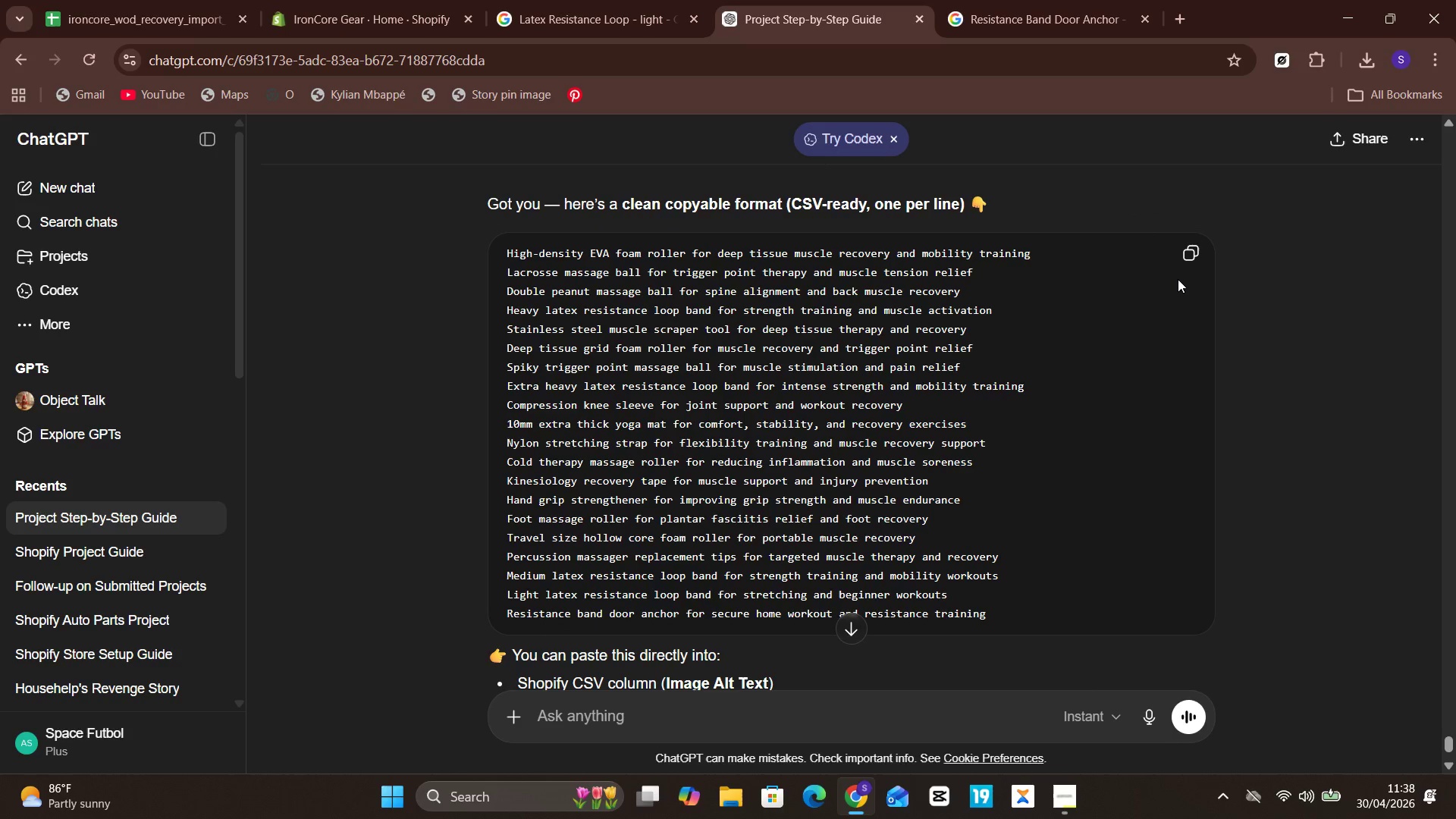 
left_click([1196, 265])
 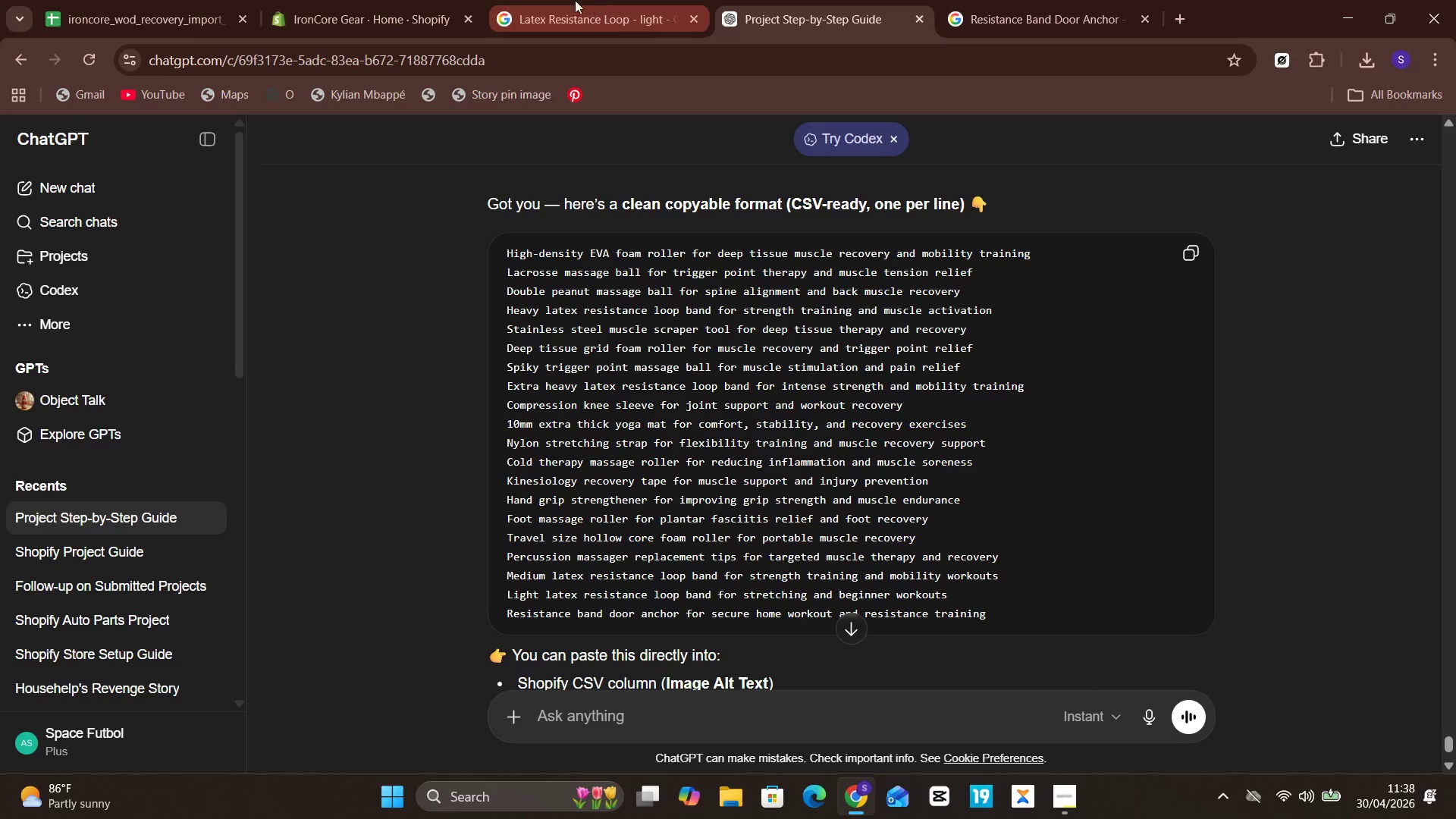 
wait(10.66)
 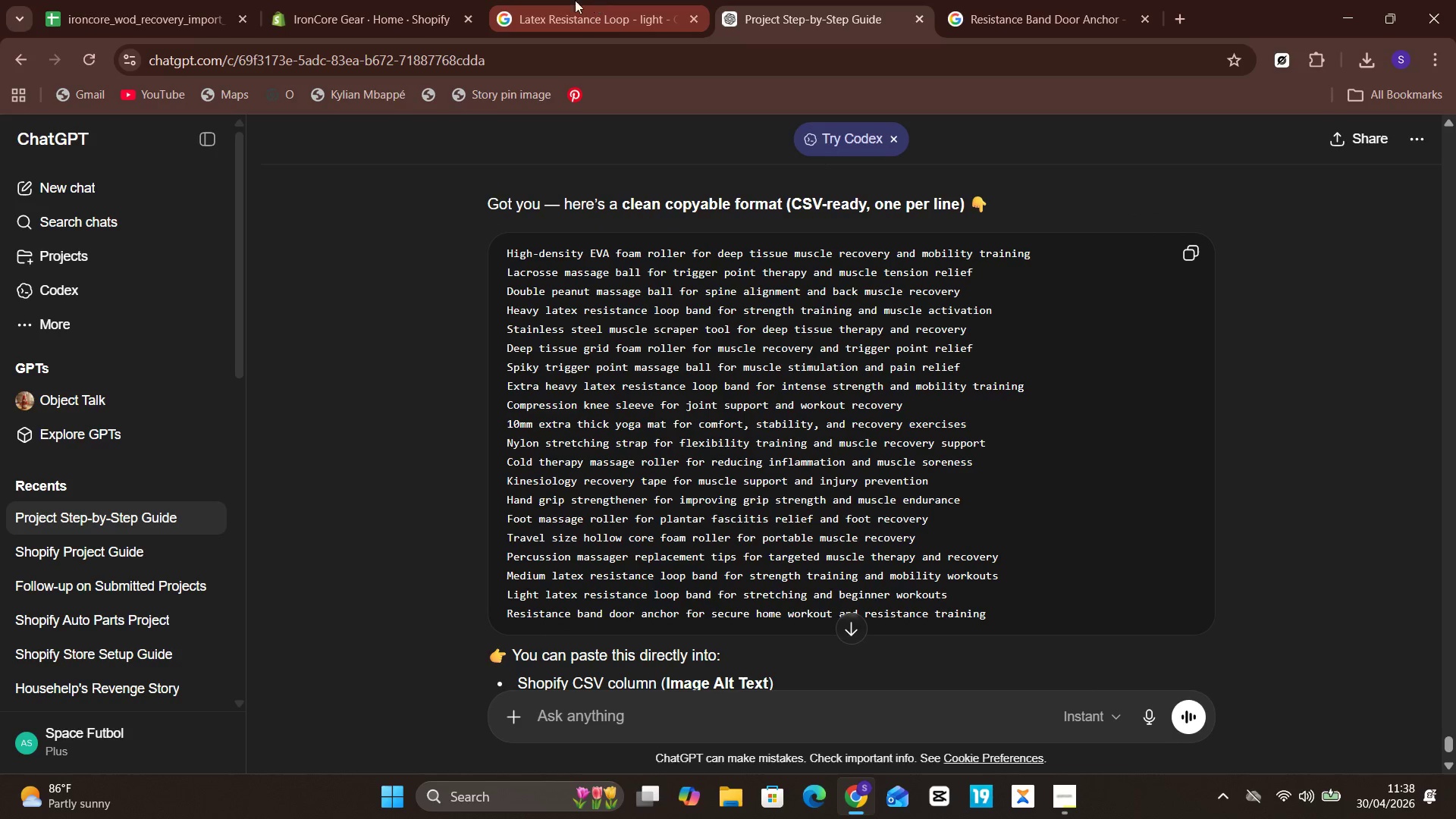 
left_click([136, 0])
 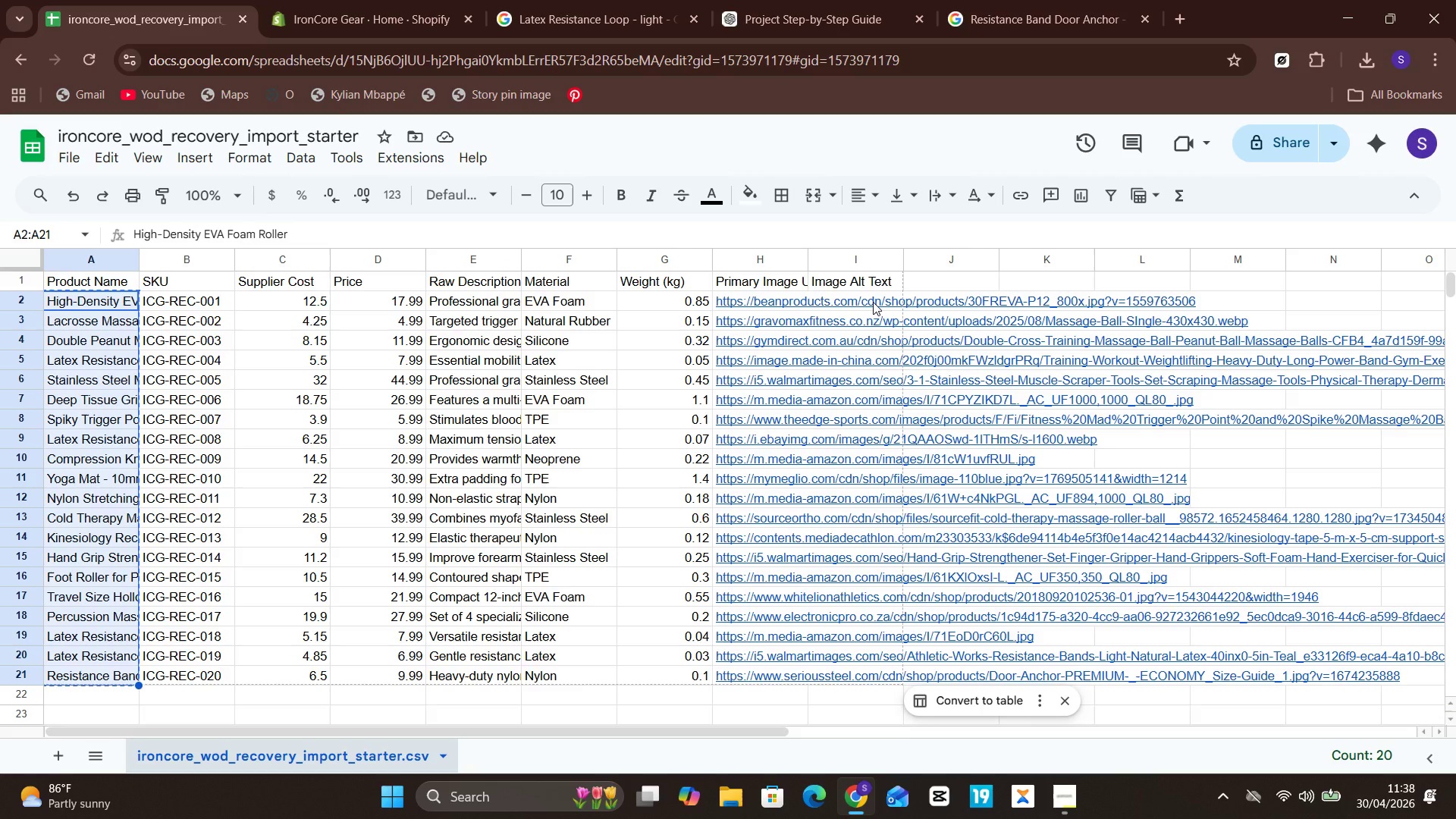 
left_click([861, 293])
 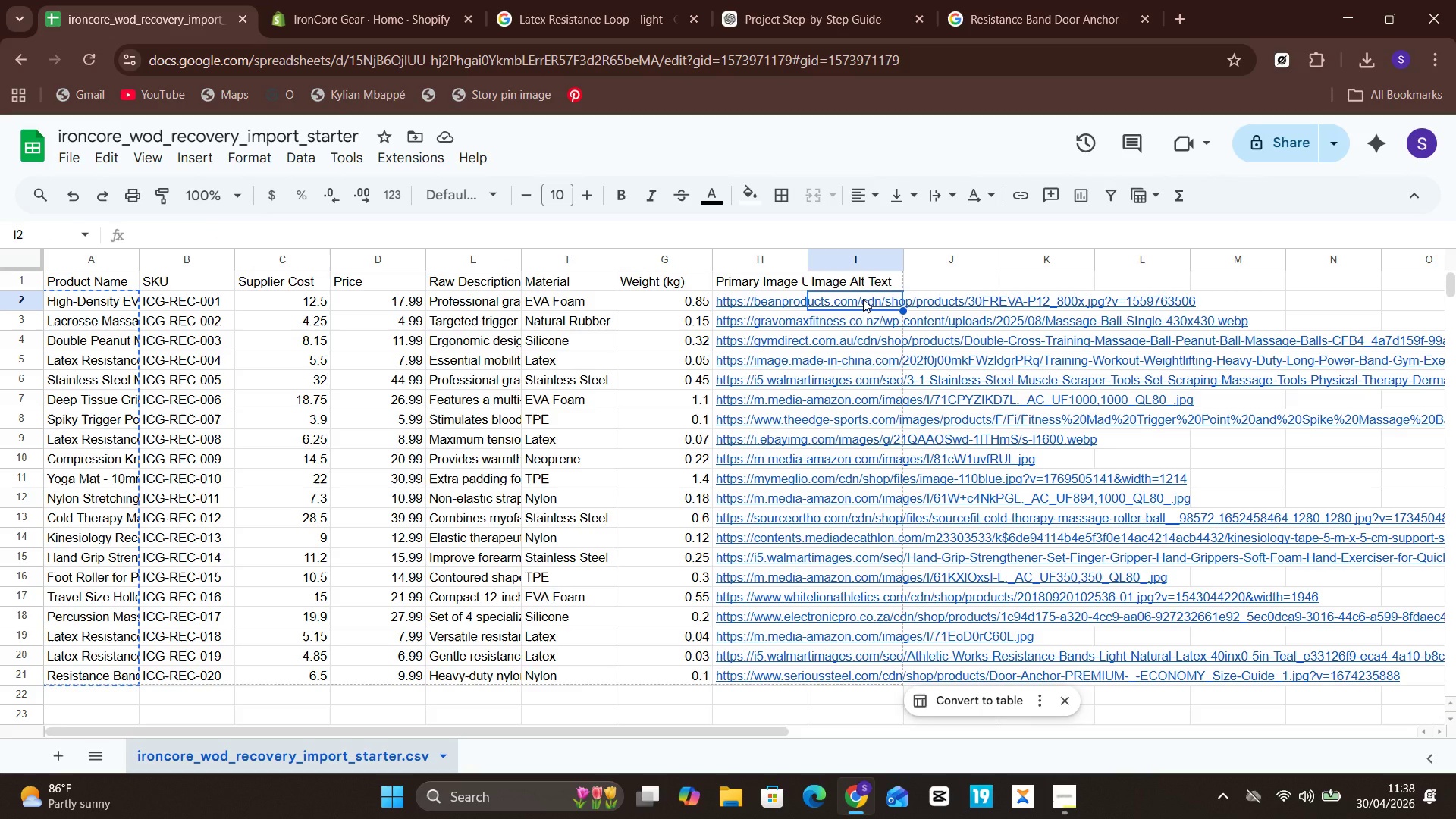 
right_click([863, 299])
 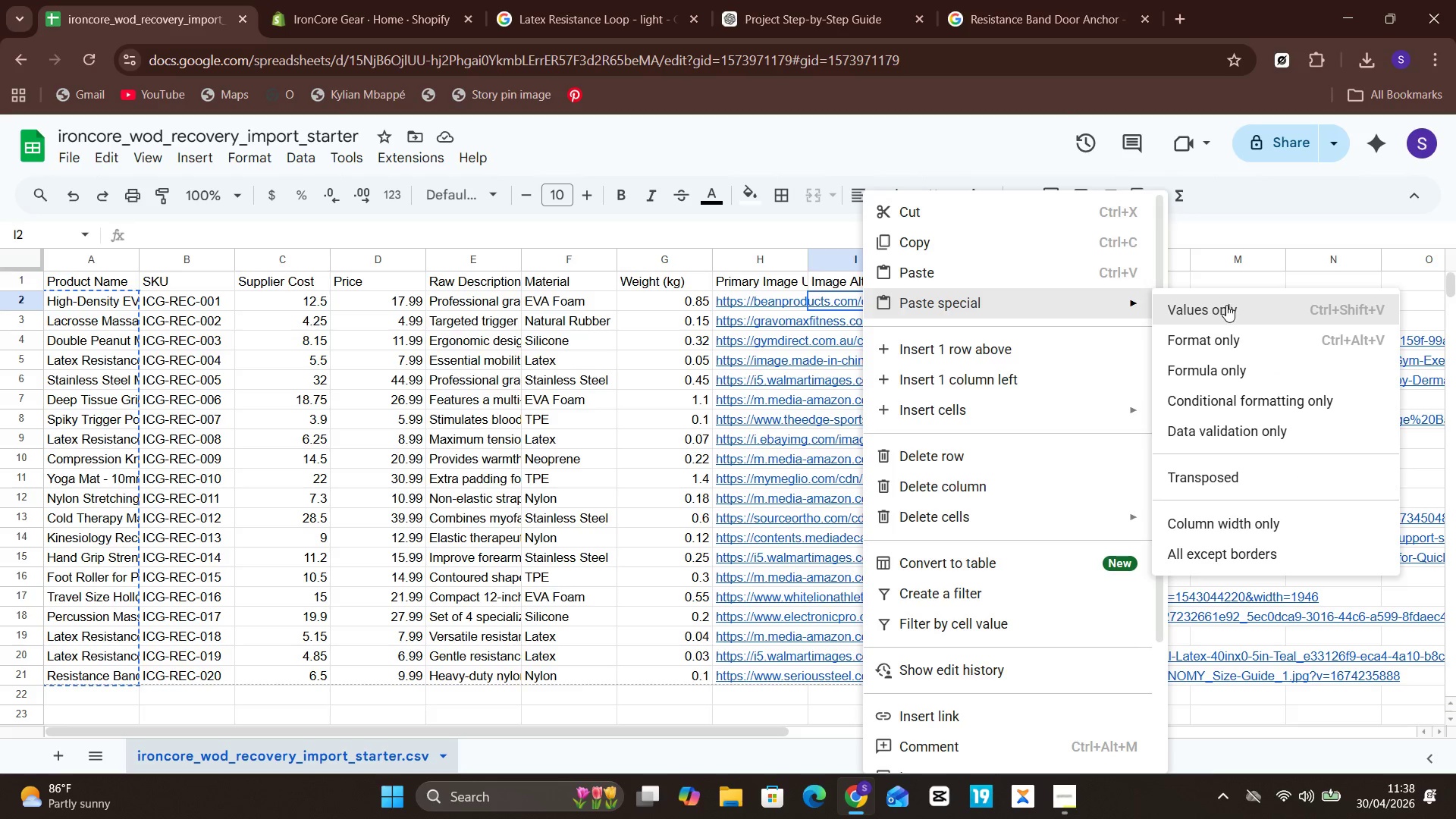 
wait(5.64)
 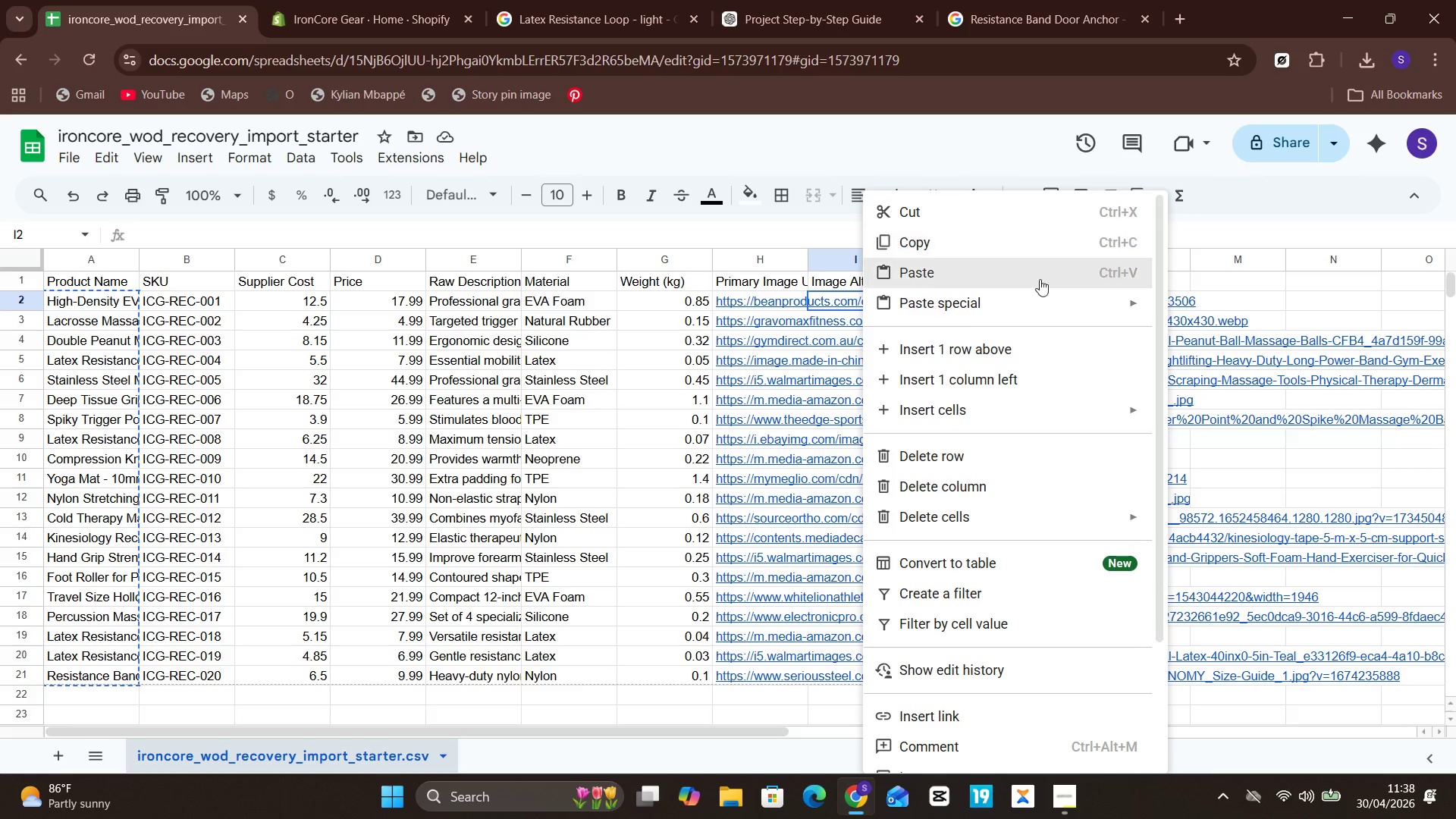 
left_click([1231, 315])
 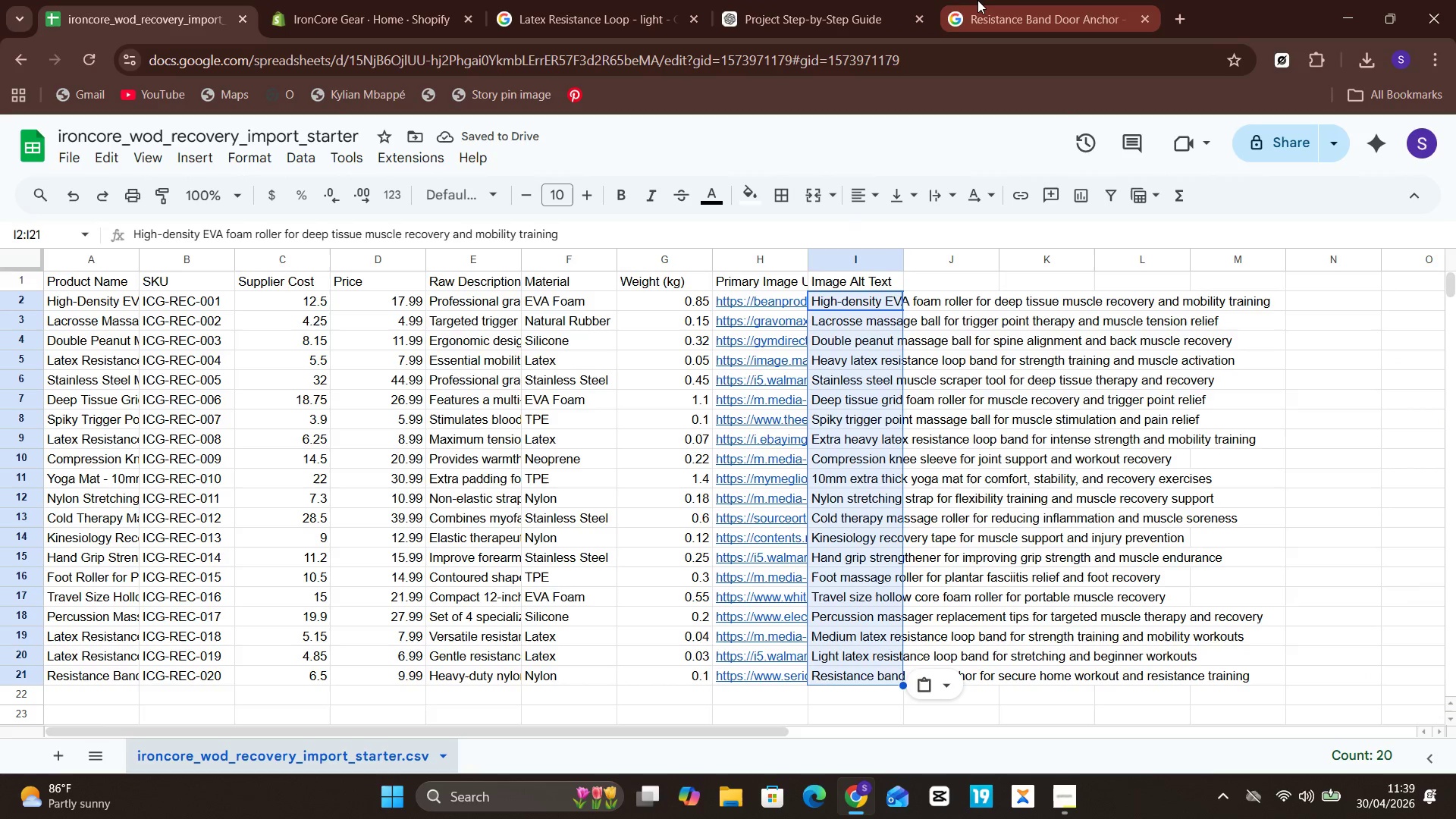 
wait(5.02)
 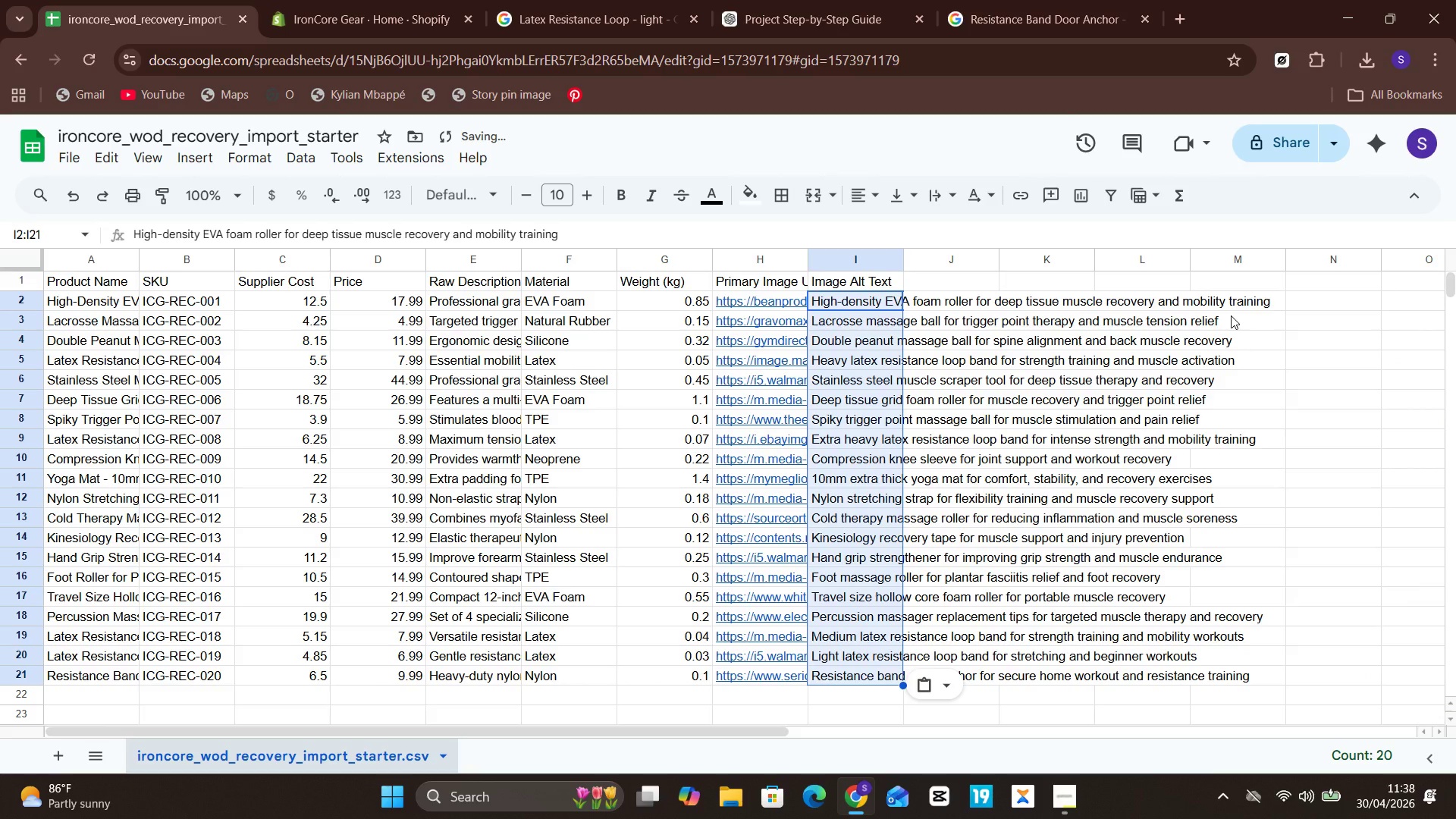 
left_click([982, 0])
 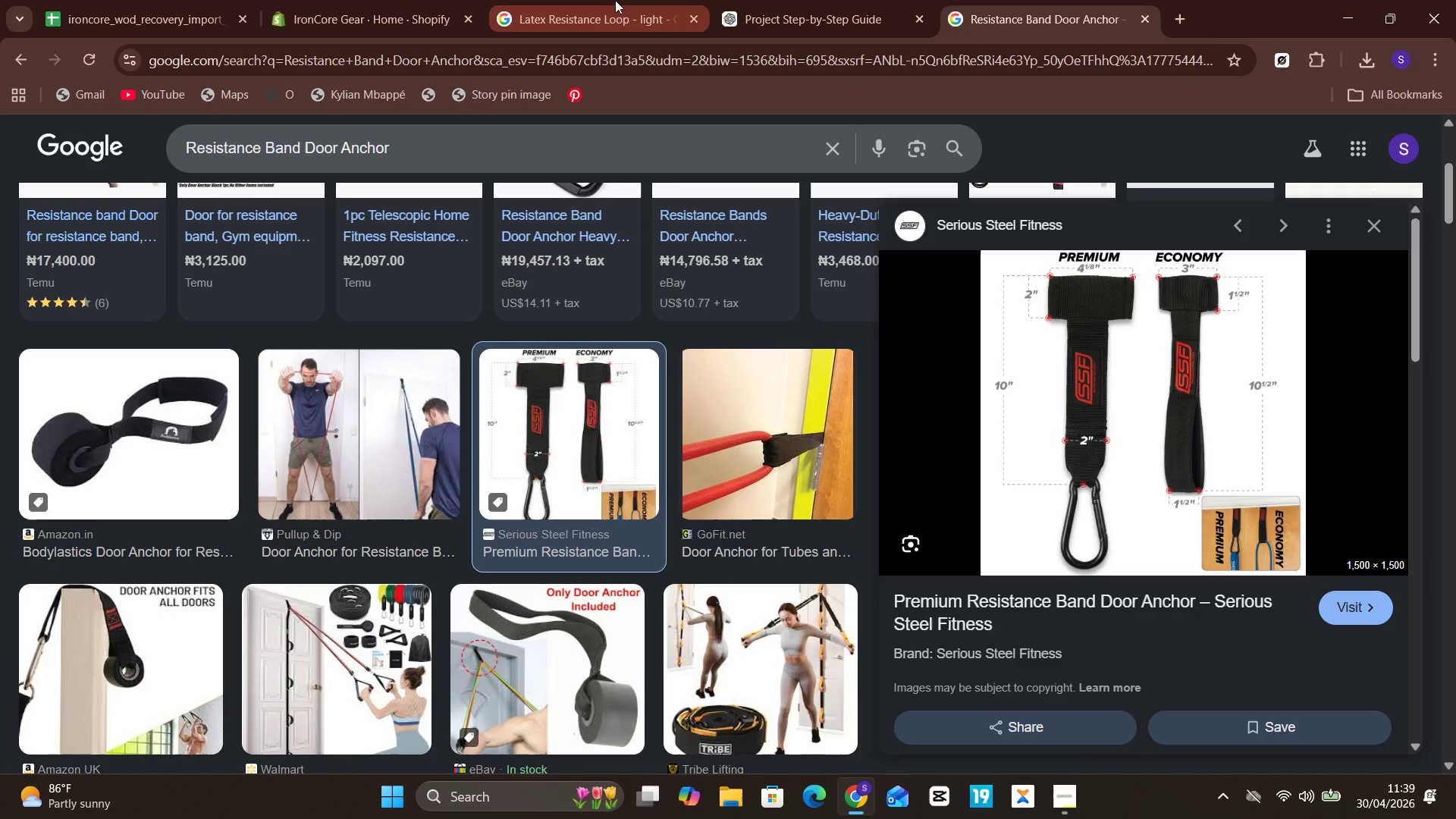 
left_click([780, 1])
 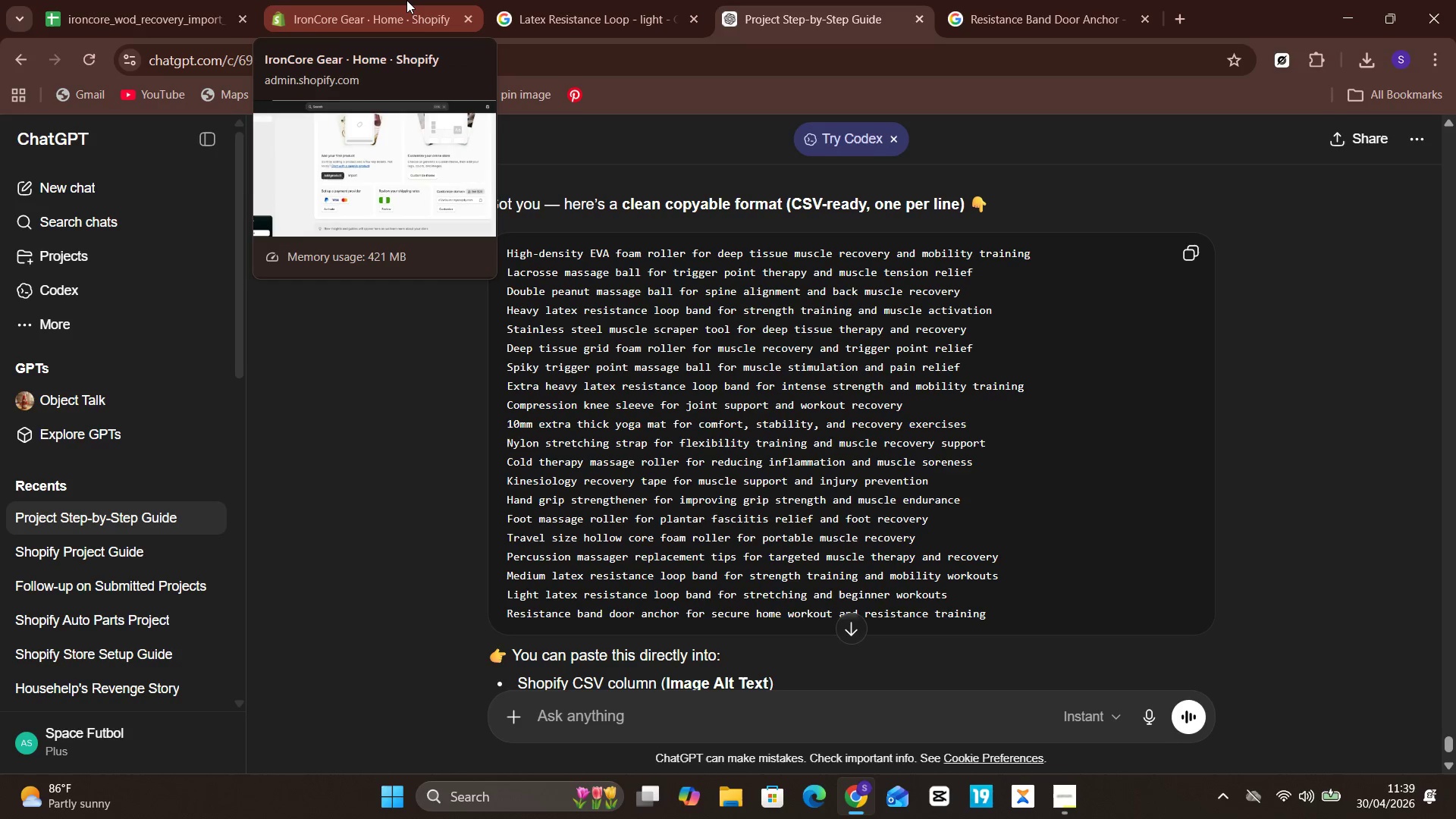 
wait(5.17)
 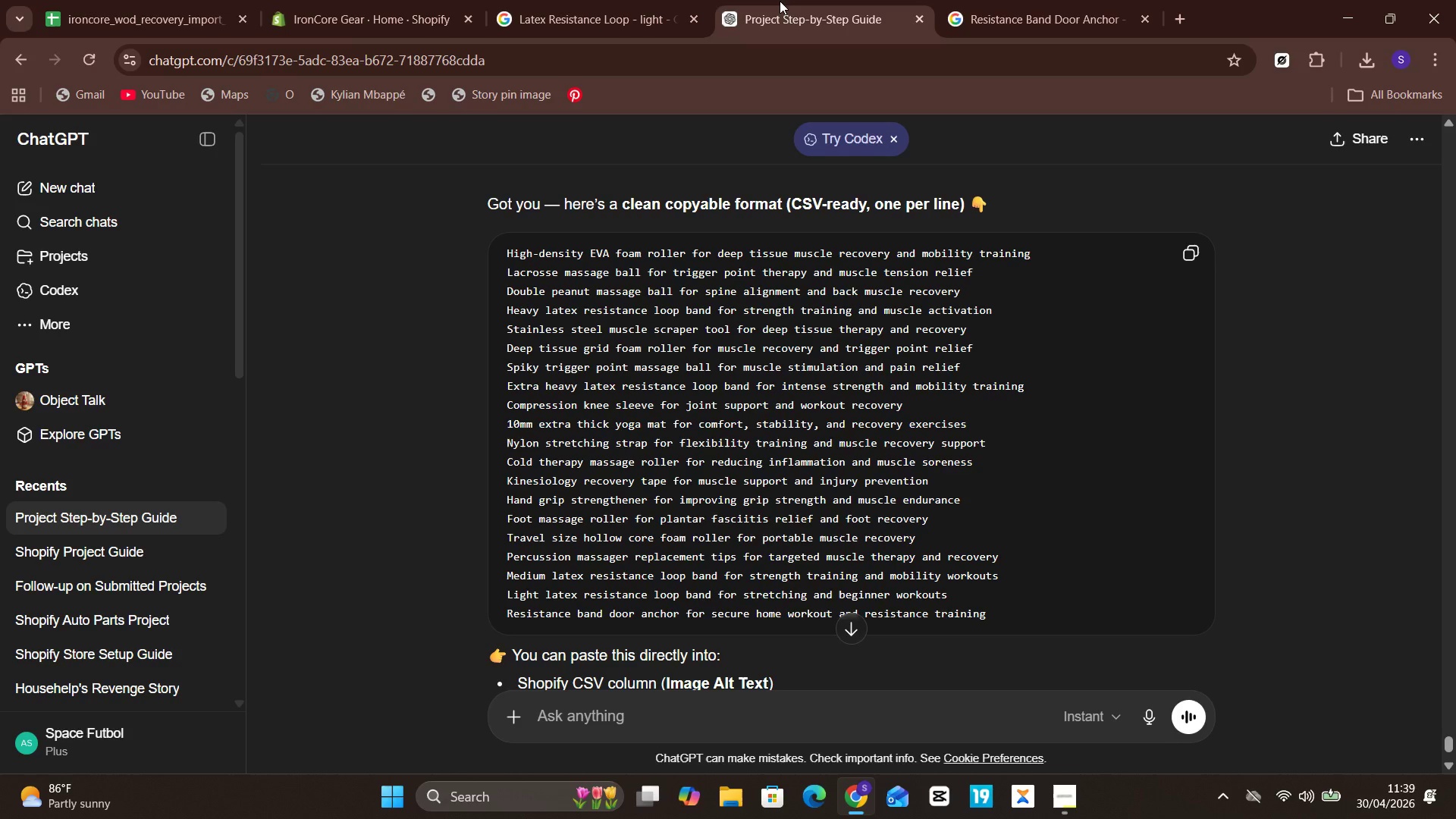 
left_click([150, 0])
 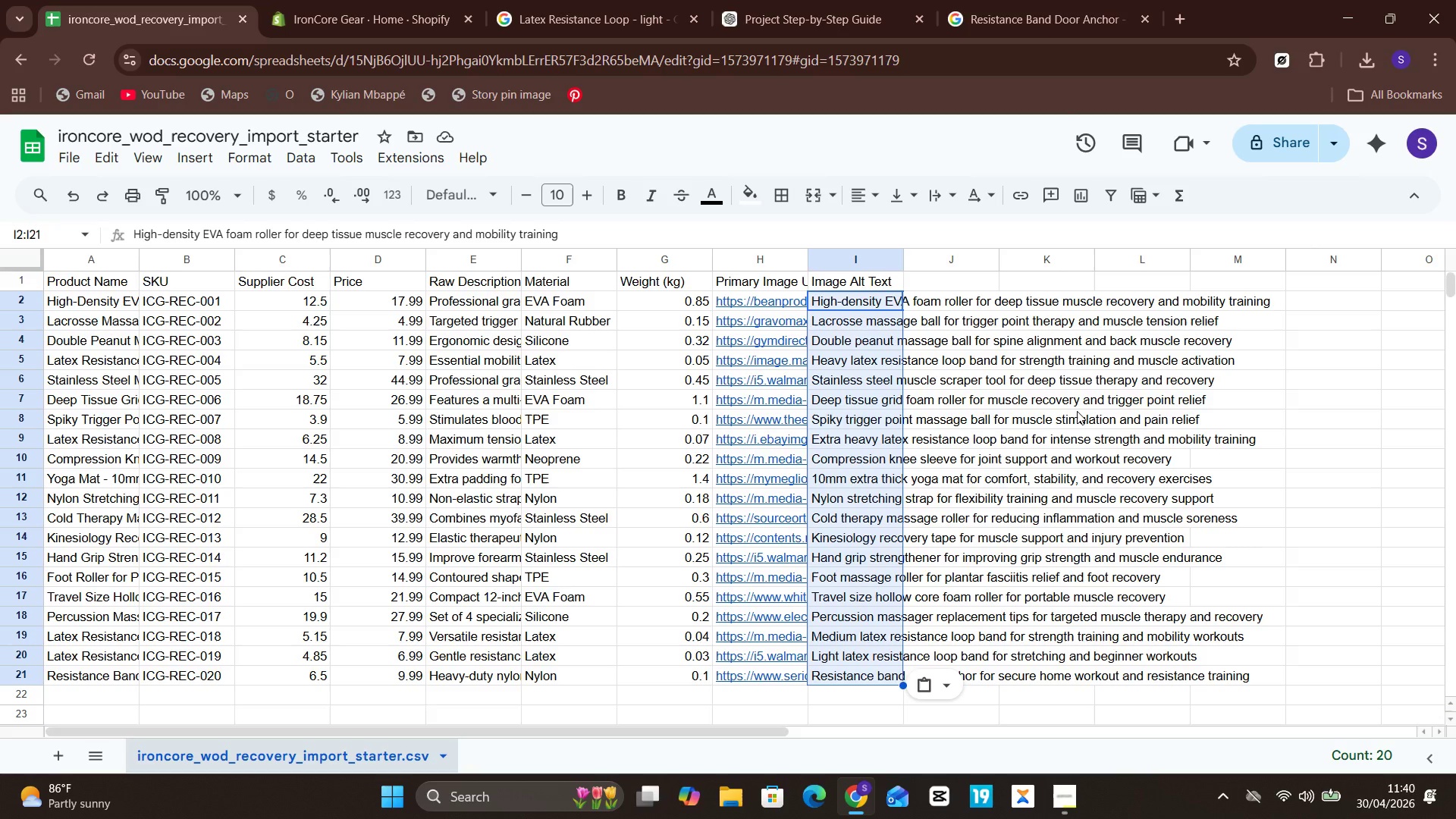 
wait(76.12)
 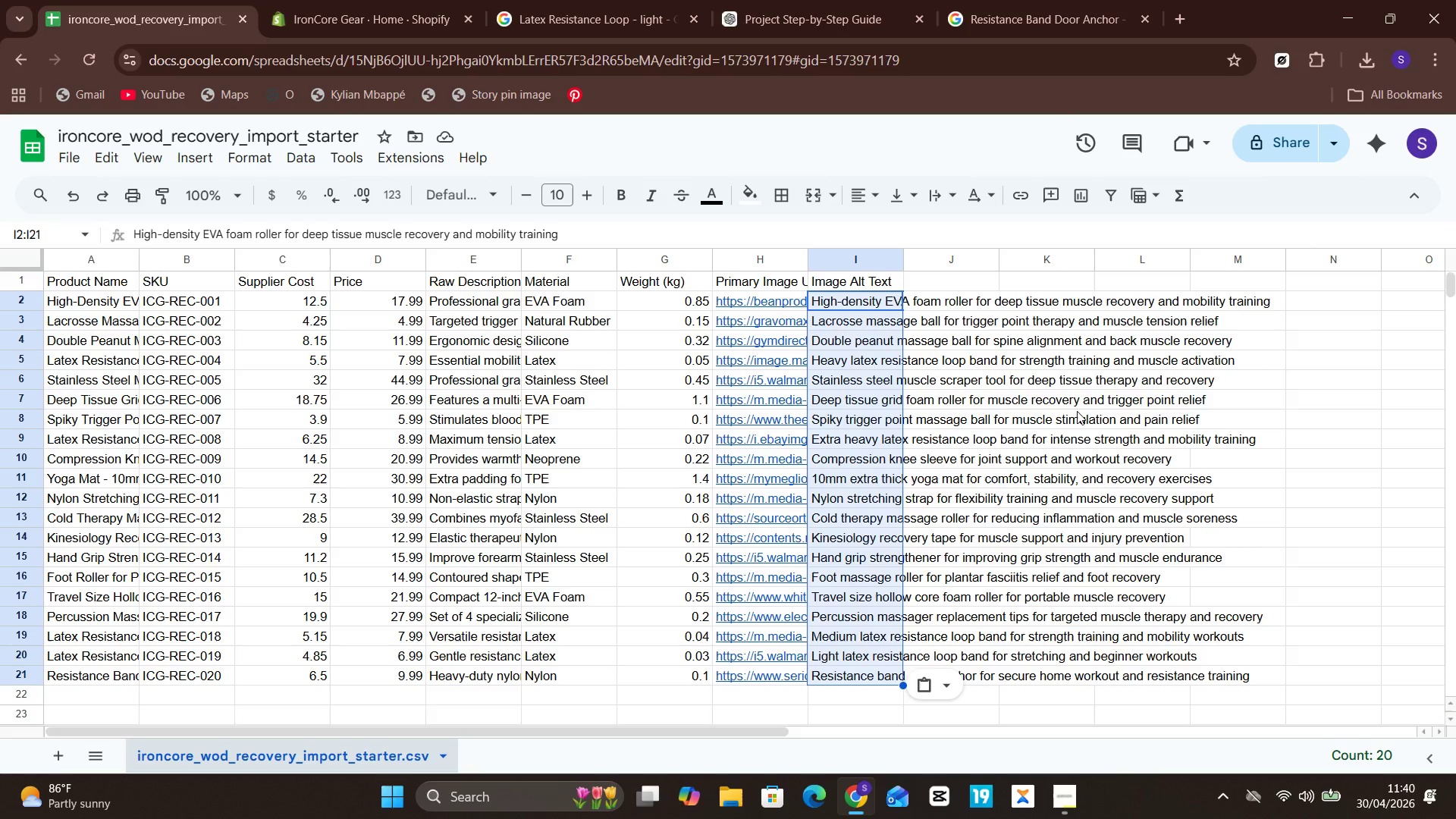 
left_click([843, 0])
 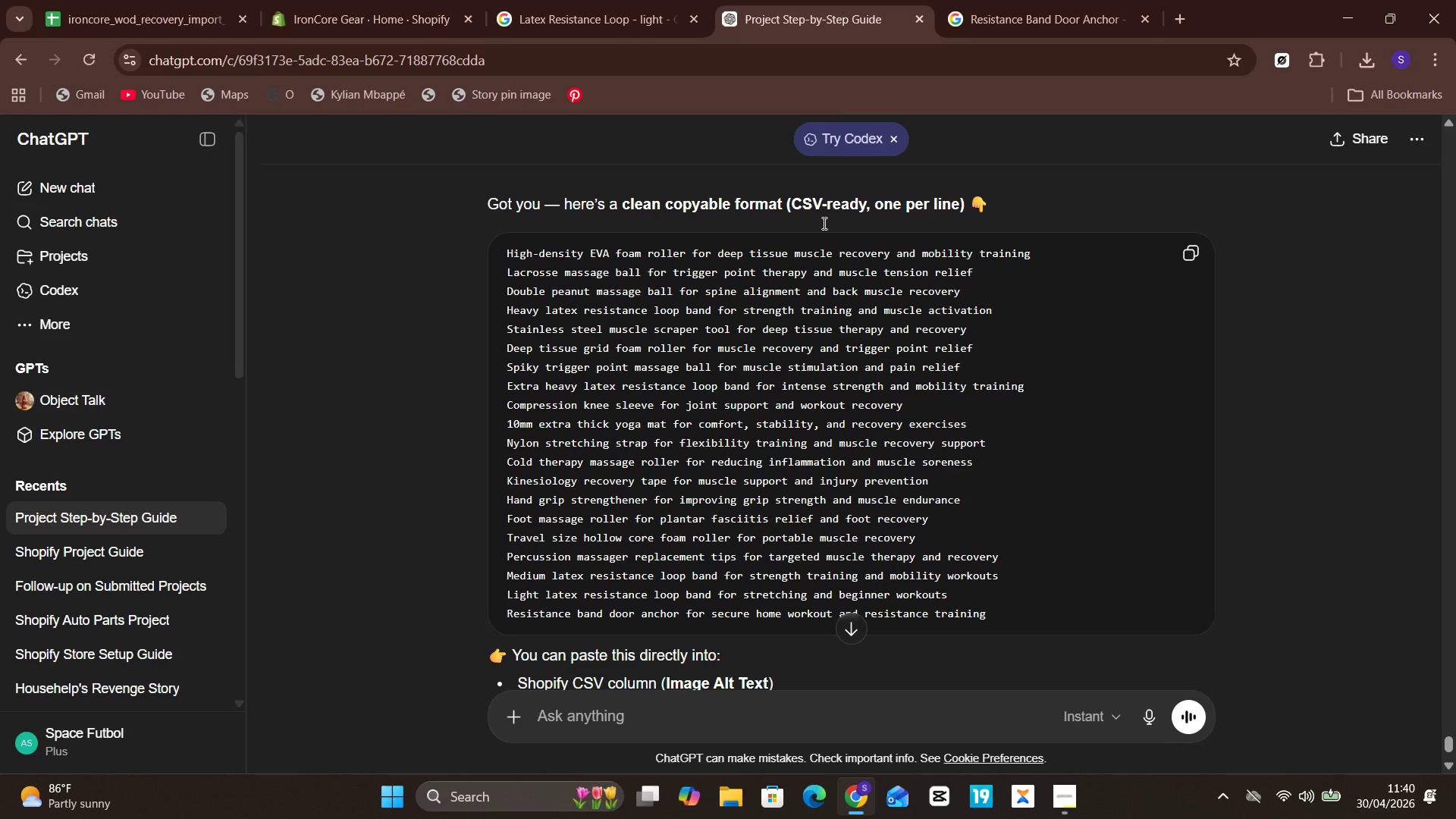 
mouse_move([835, 317])
 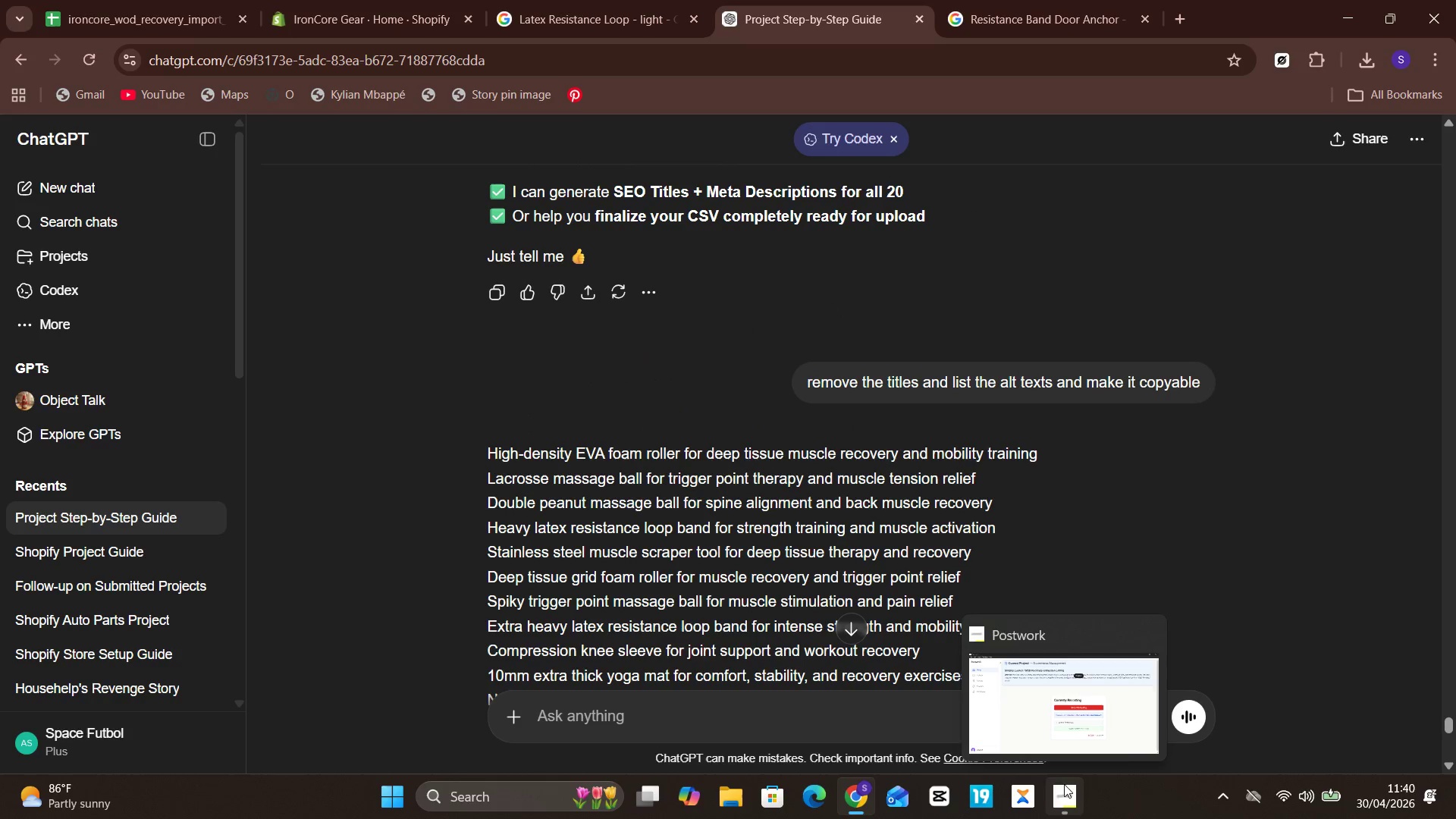 
left_click([1144, 727])